 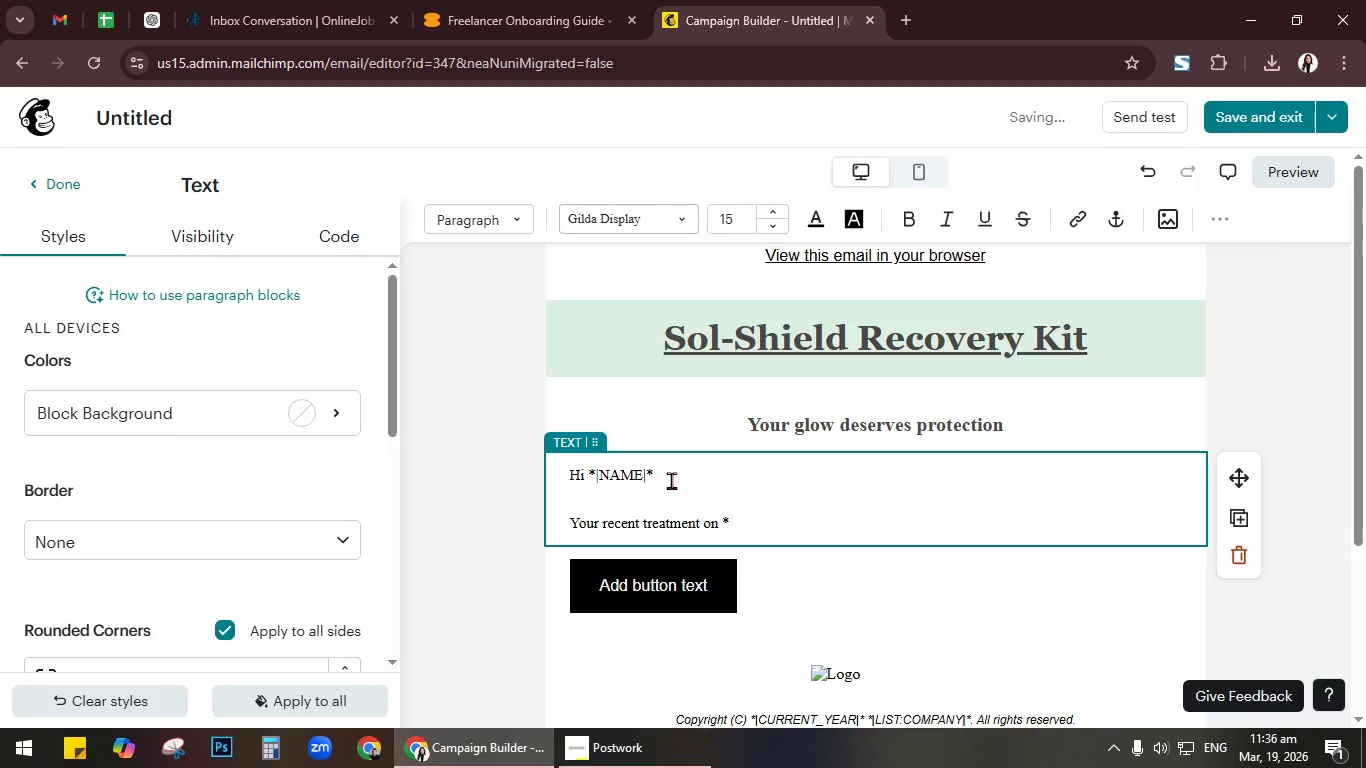 
hold_key(key=ShiftRight, duration=0.94)
 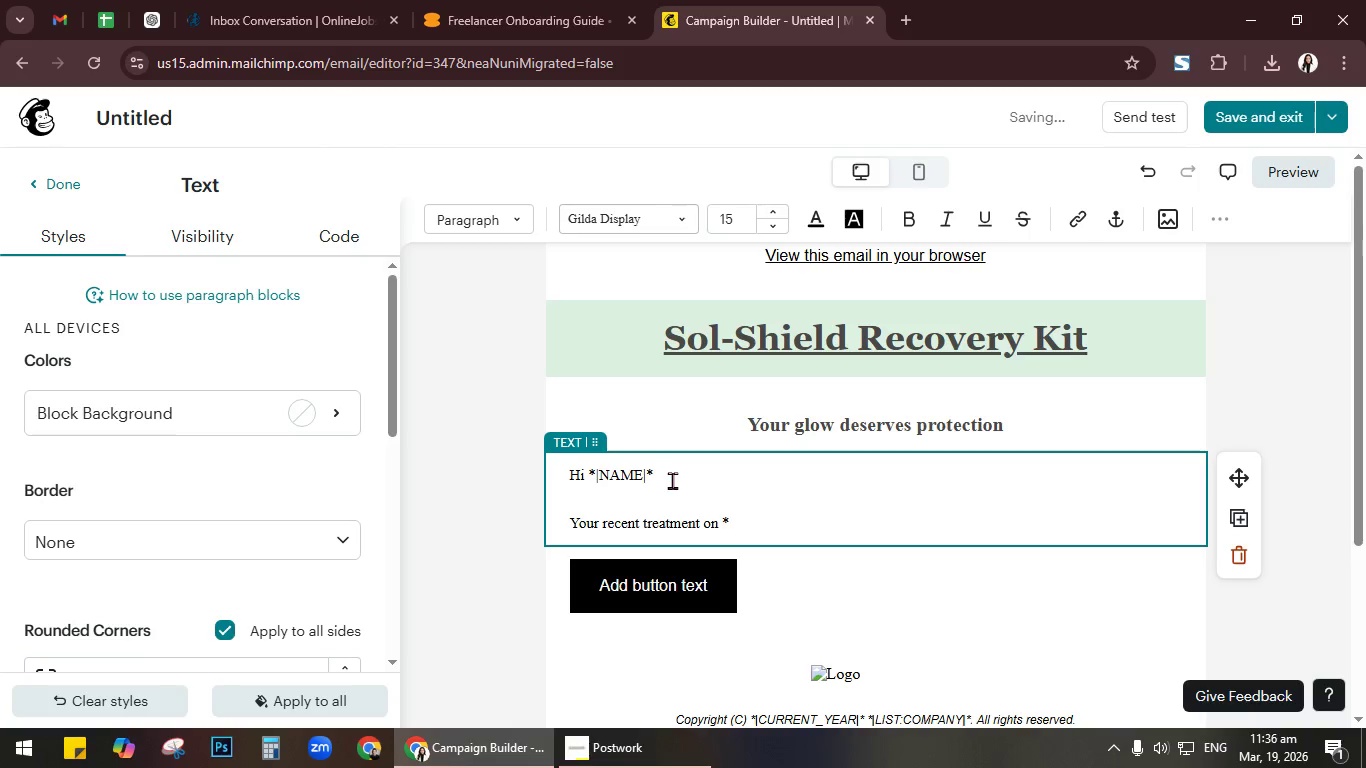 
hold_key(key=ShiftRight, duration=0.38)
 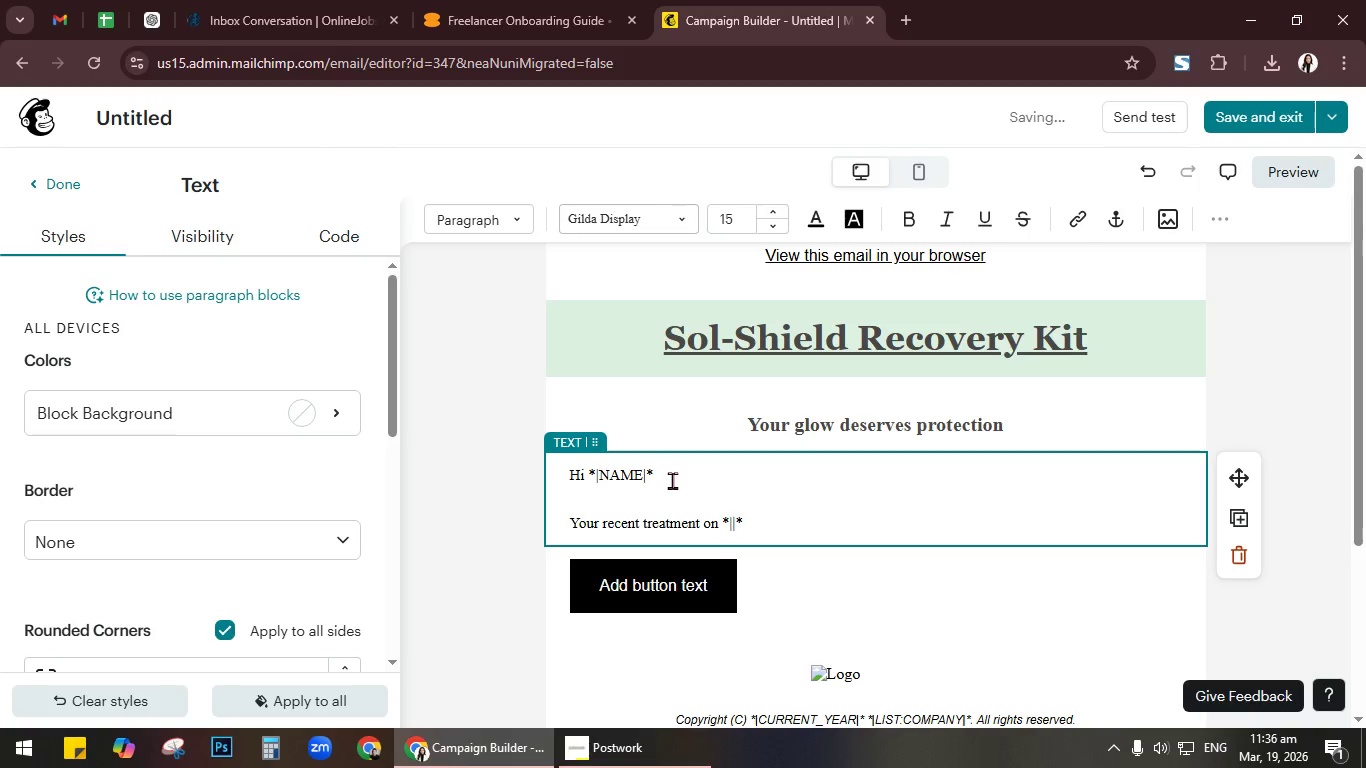 
hold_key(key=ShiftRight, duration=1.5)
 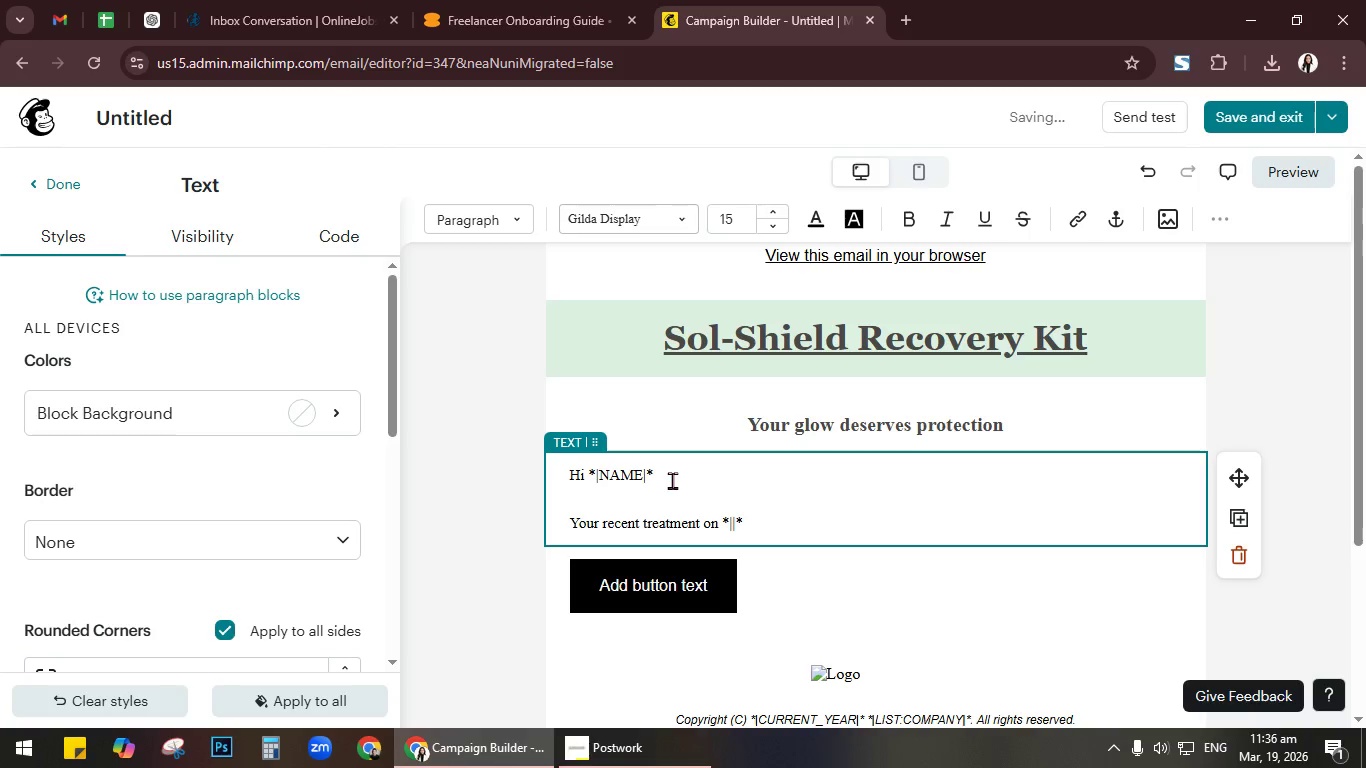 
type(LAST TREATMENT)
 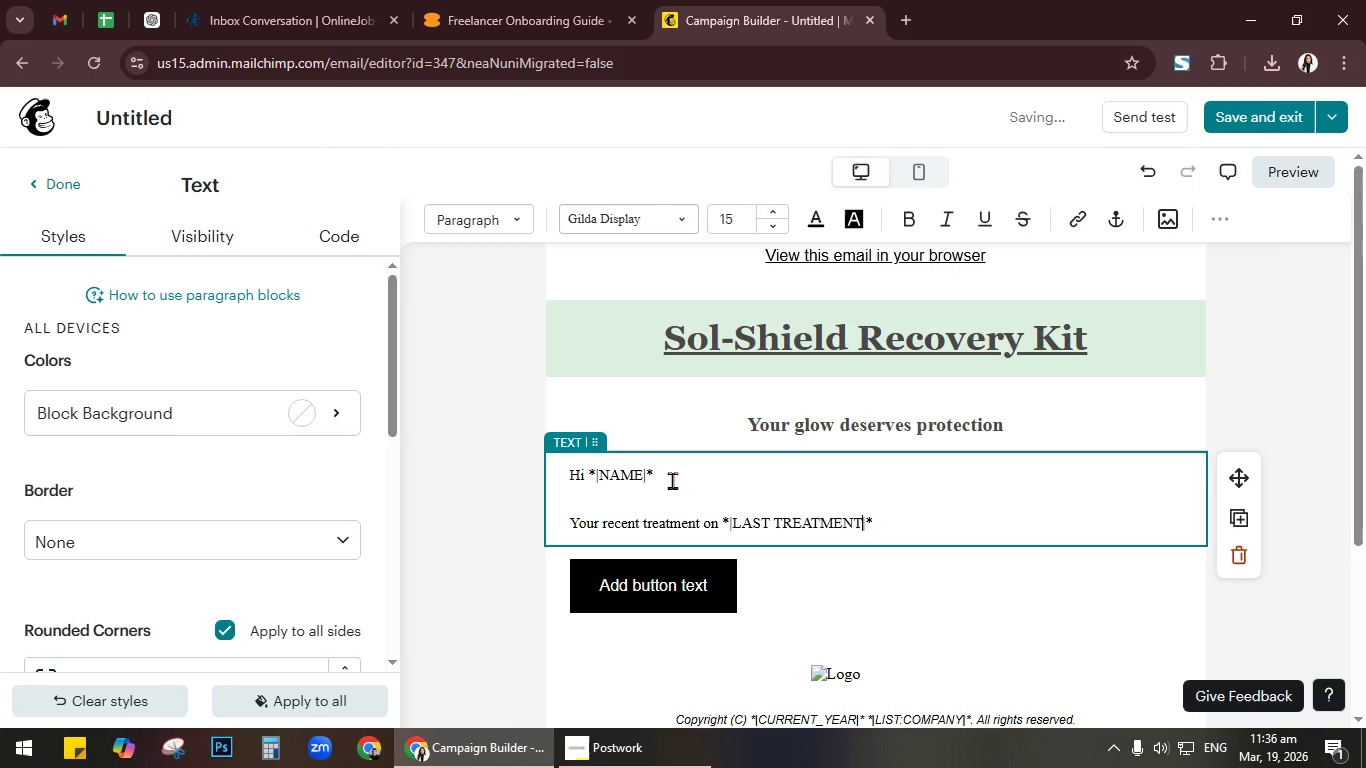 
hold_key(key=ArrowRight, duration=0.34)
 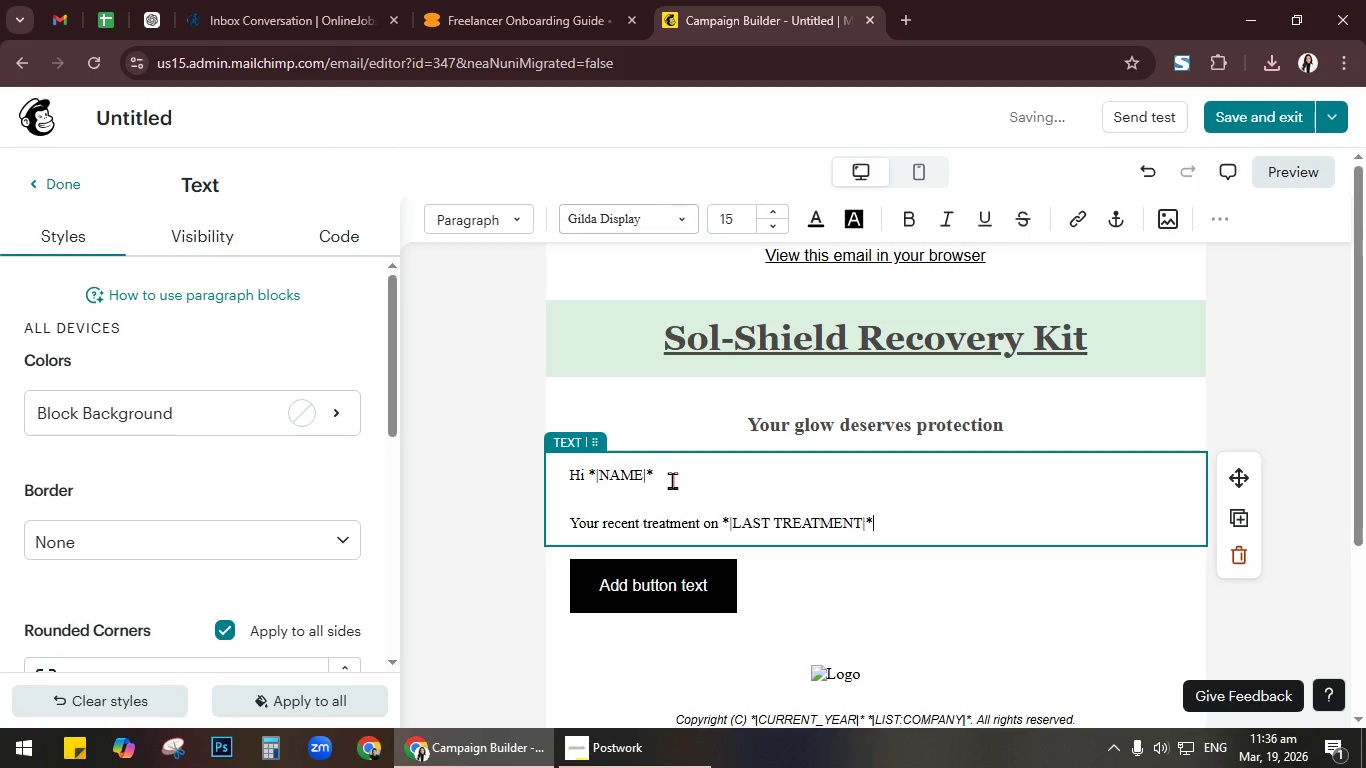 
key(ArrowRight)
 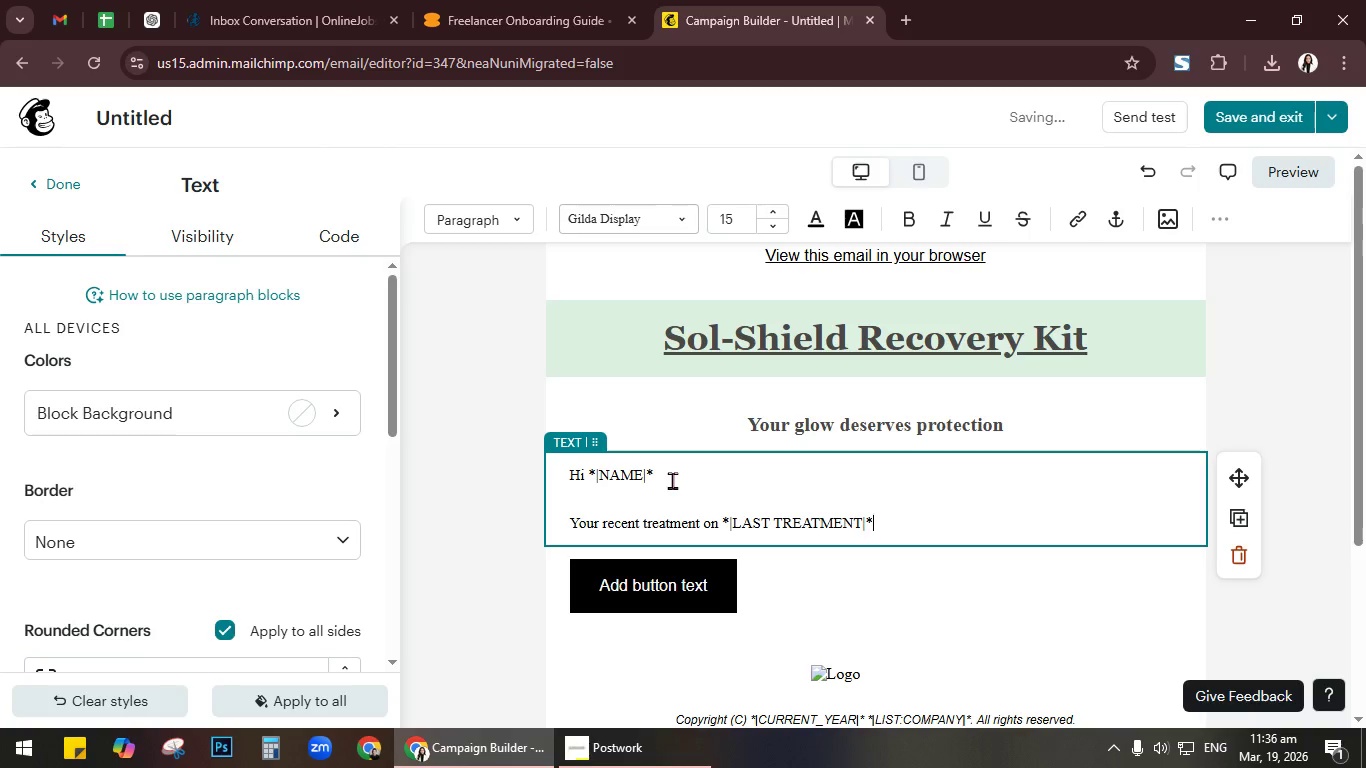 
key(ArrowRight)
 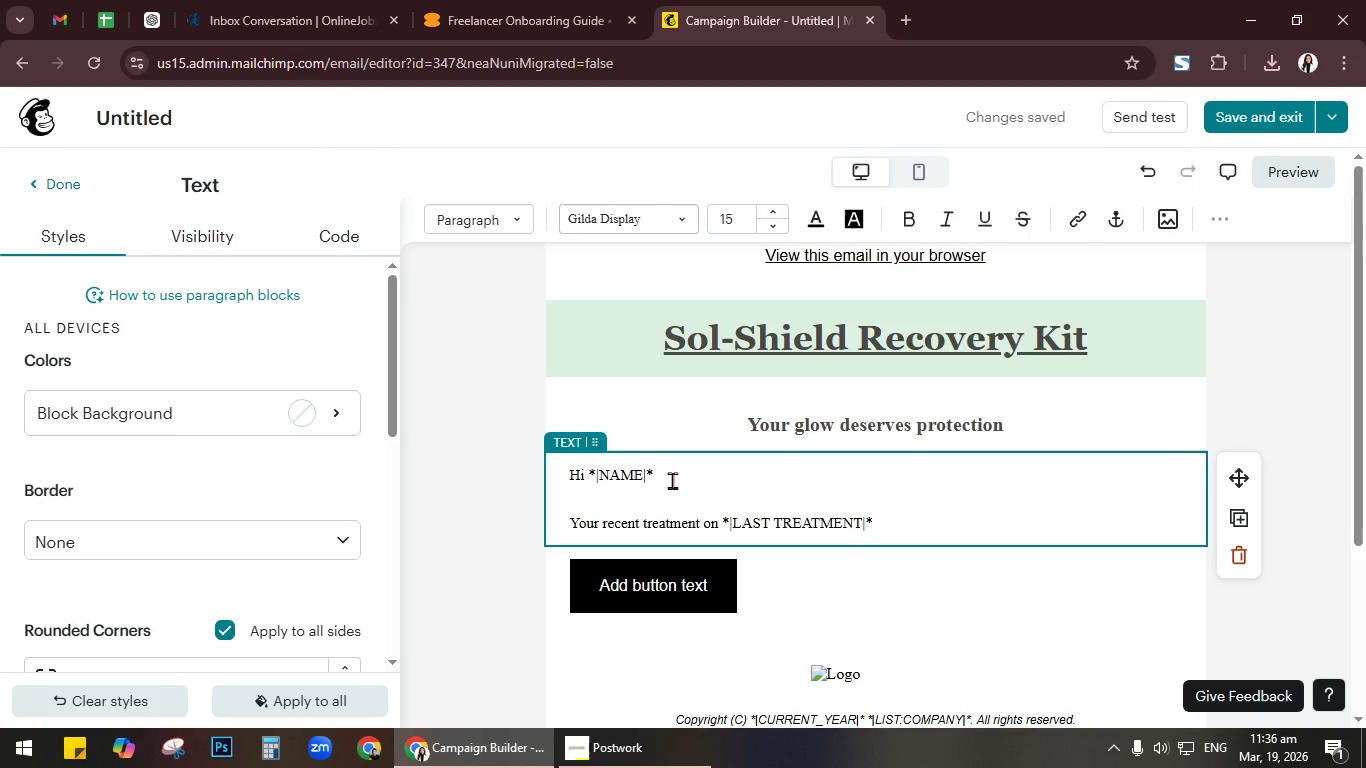 
type( is the start of healthir, glowing skin skin )
key(Backspace)
type(, but it also measn)
key(Backspace)
key(Backspace)
type(ns your skin is )
 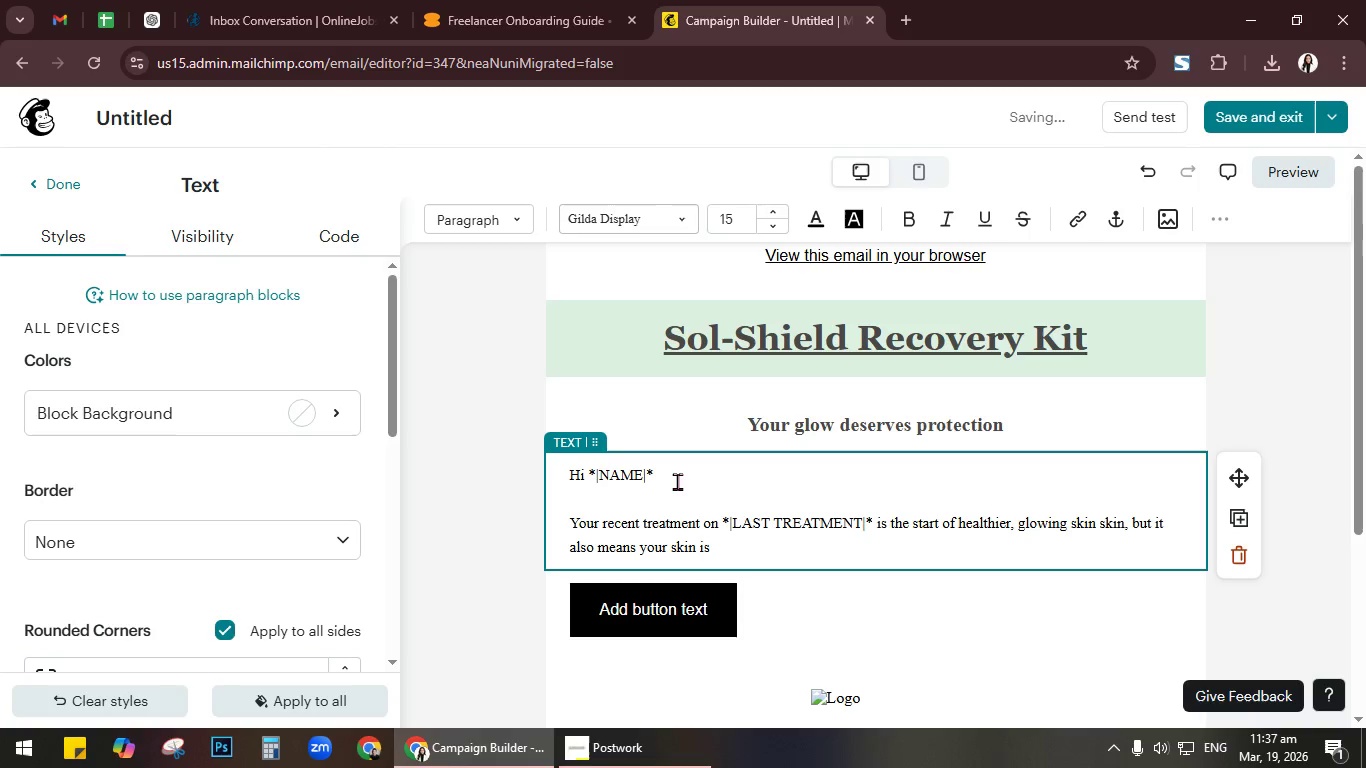 
type(more sensitive)
 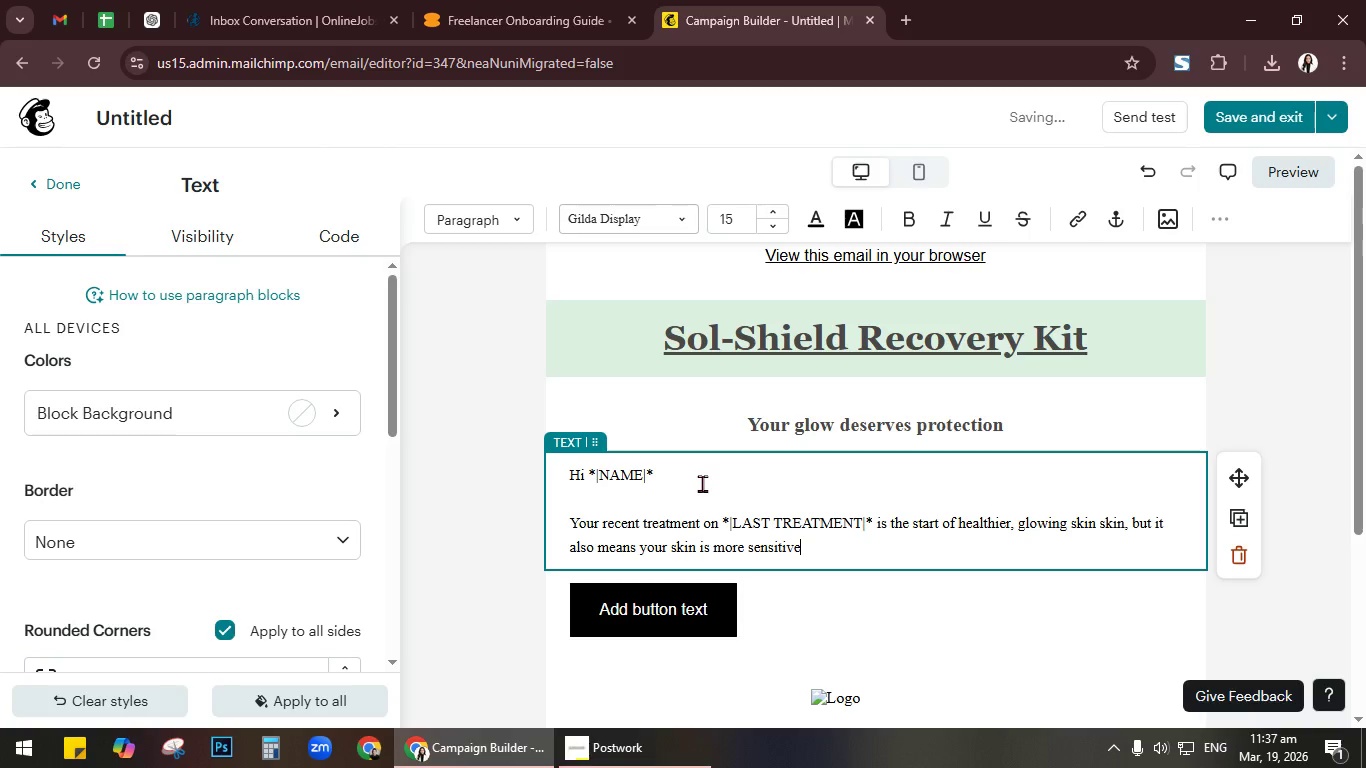 
type( o)
key(Backspace)
type(to sun exposure.)
 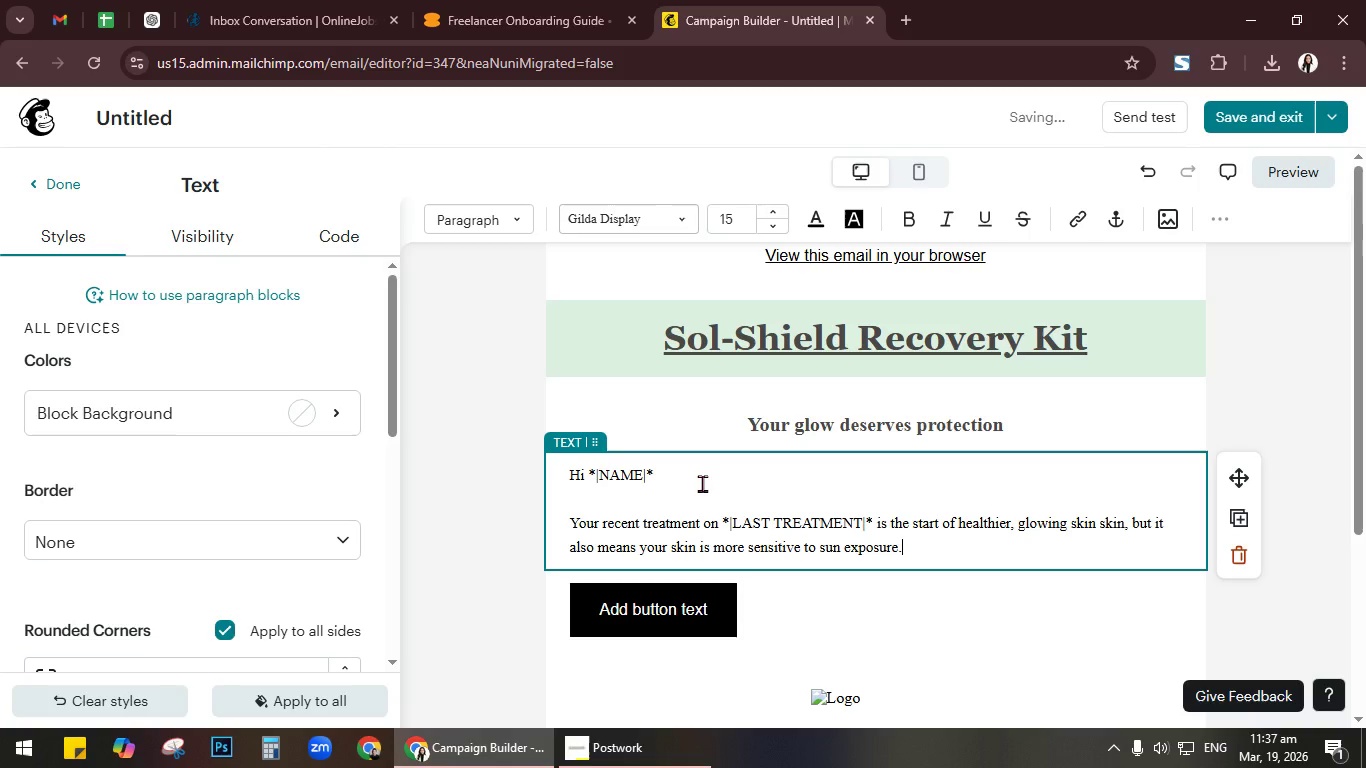 
key(Shift+Enter)
 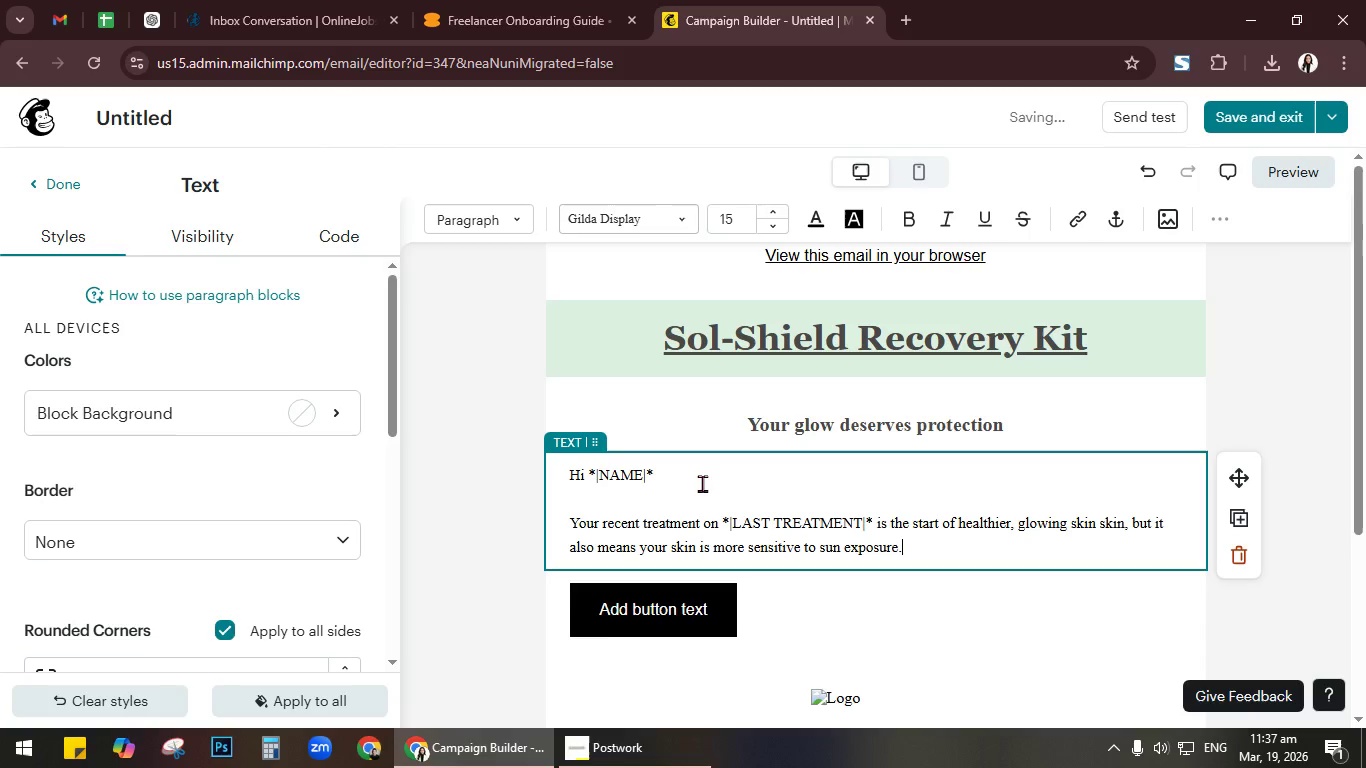 
key(Shift+Enter)
 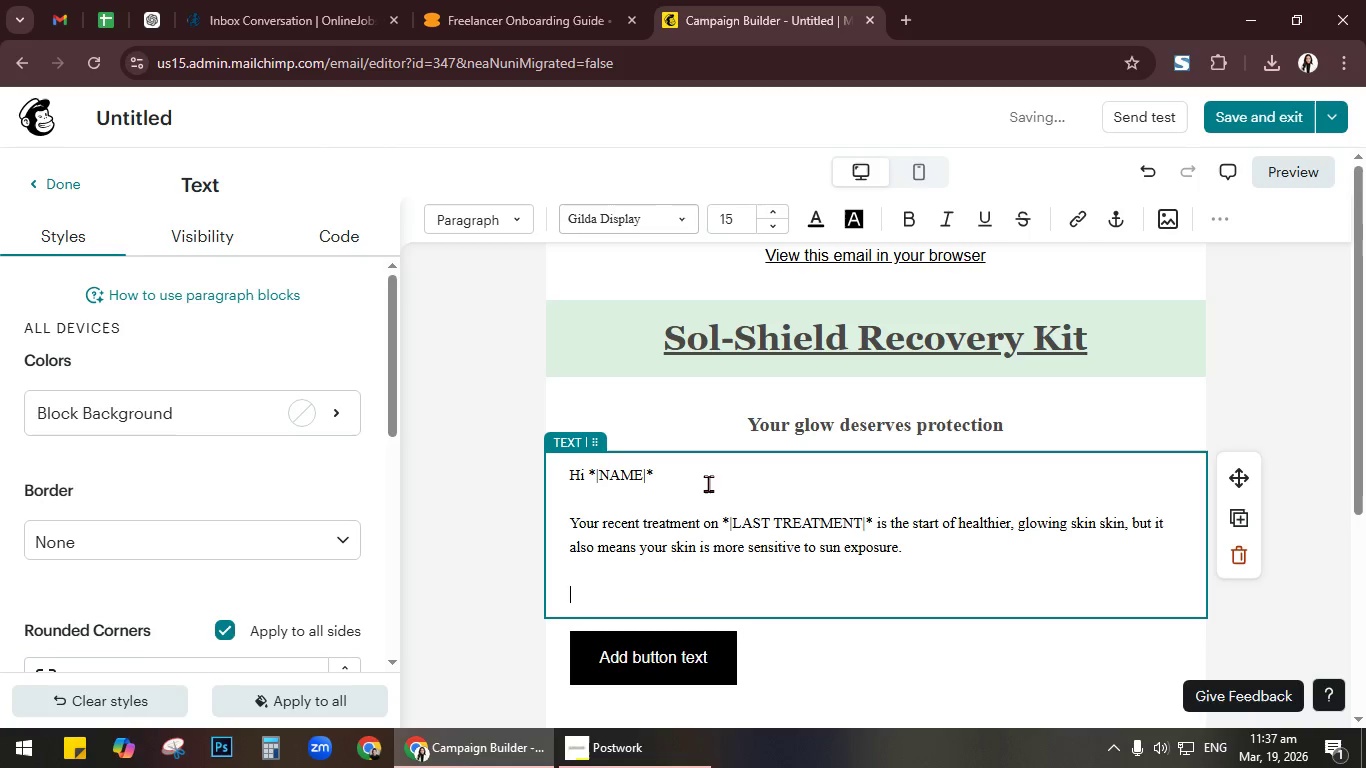 
type(Without proper protection, UV rays can reverse your resl)
key(Backspace)
type(ults. )
key(Backspace)
type(, cause irritation, )
 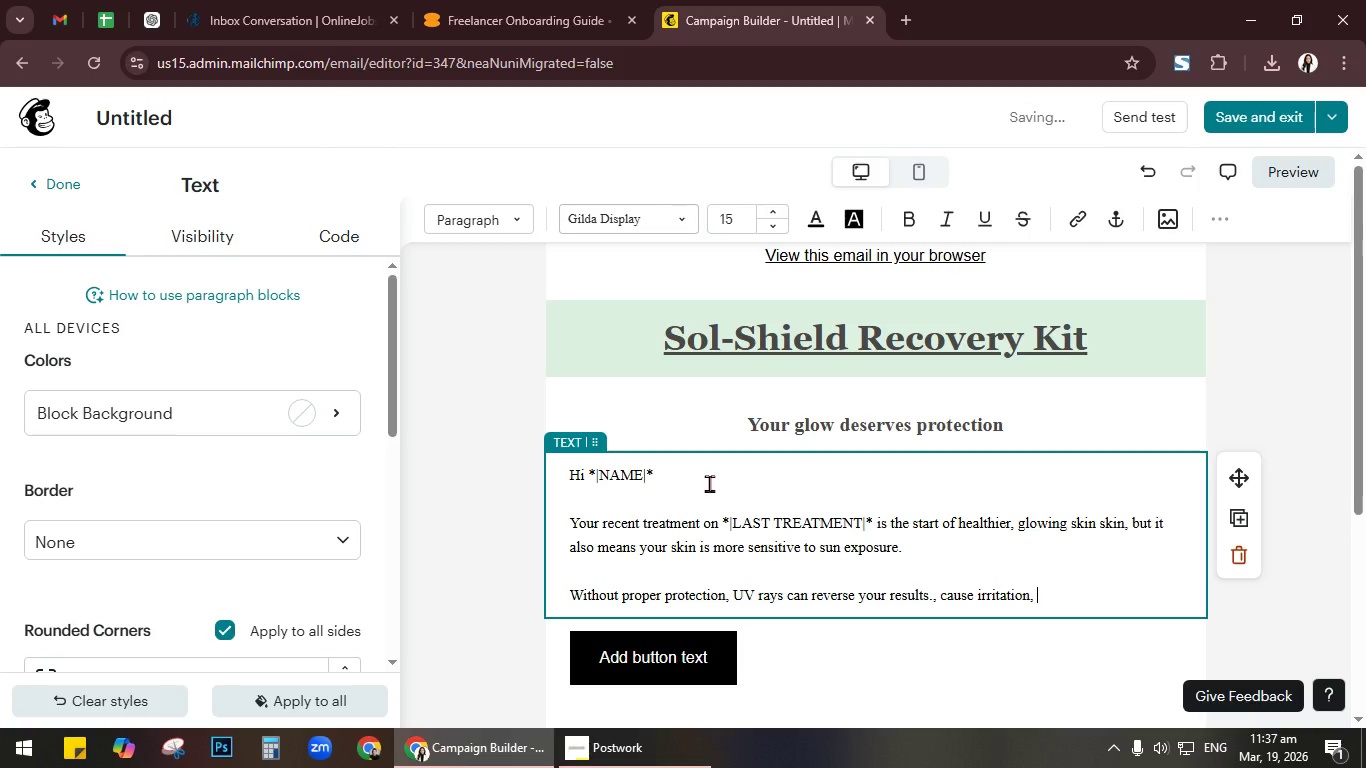 
type(and slow down healing.)
 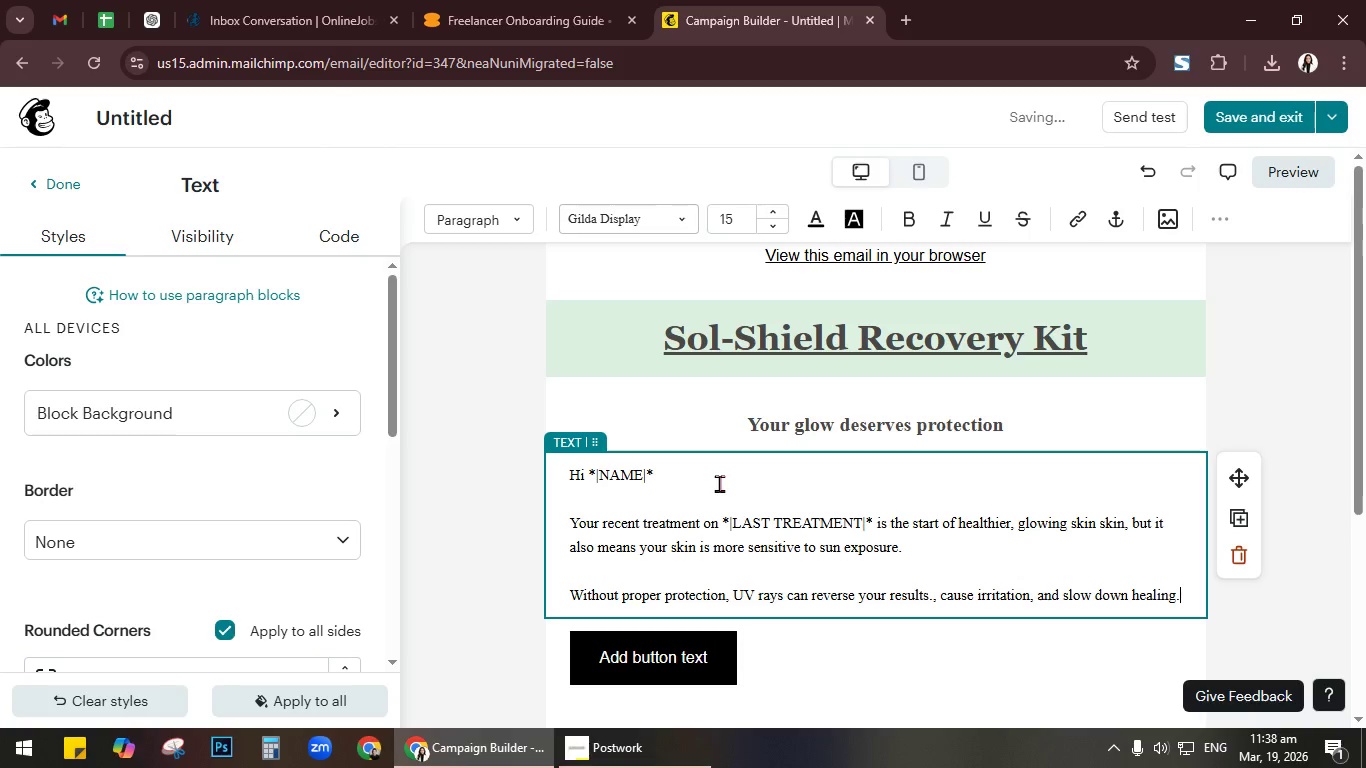 
key(Shift+Enter)
 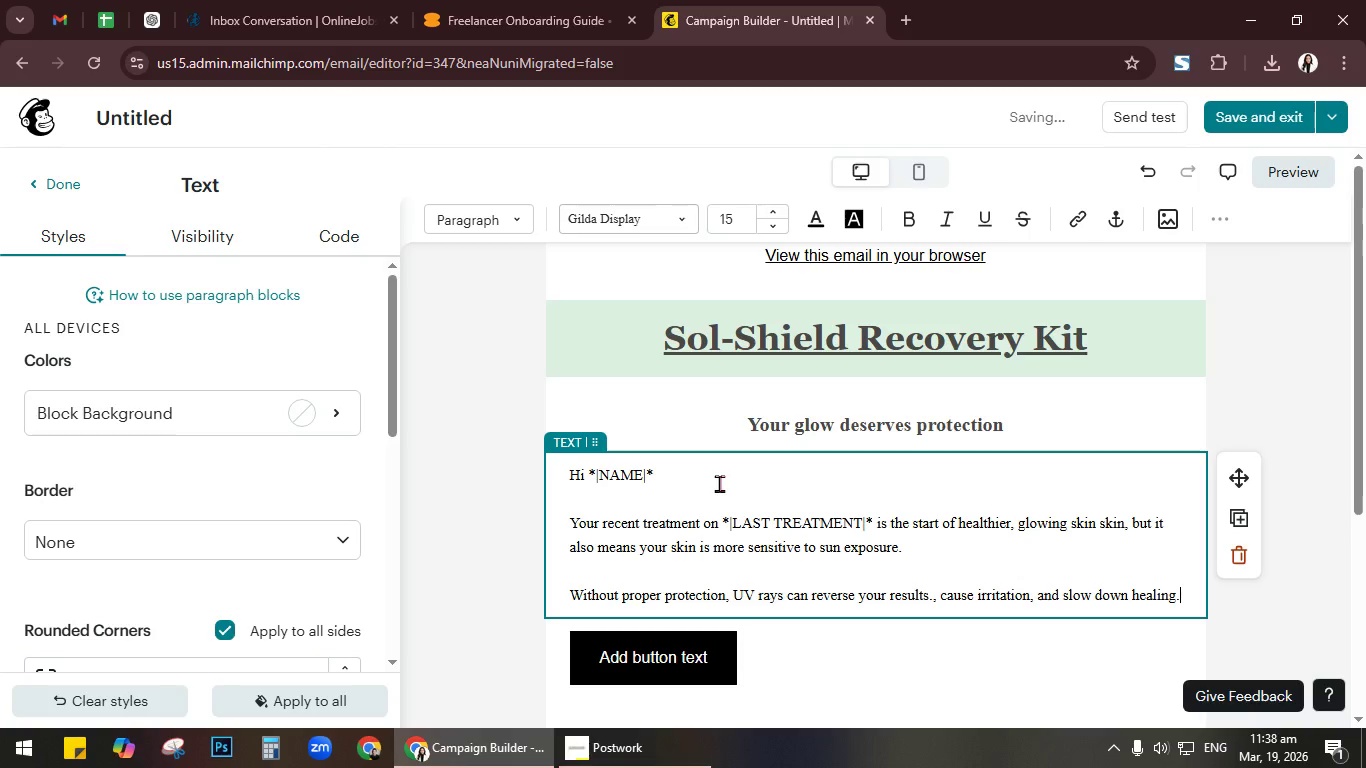 
key(Shift+Enter)
 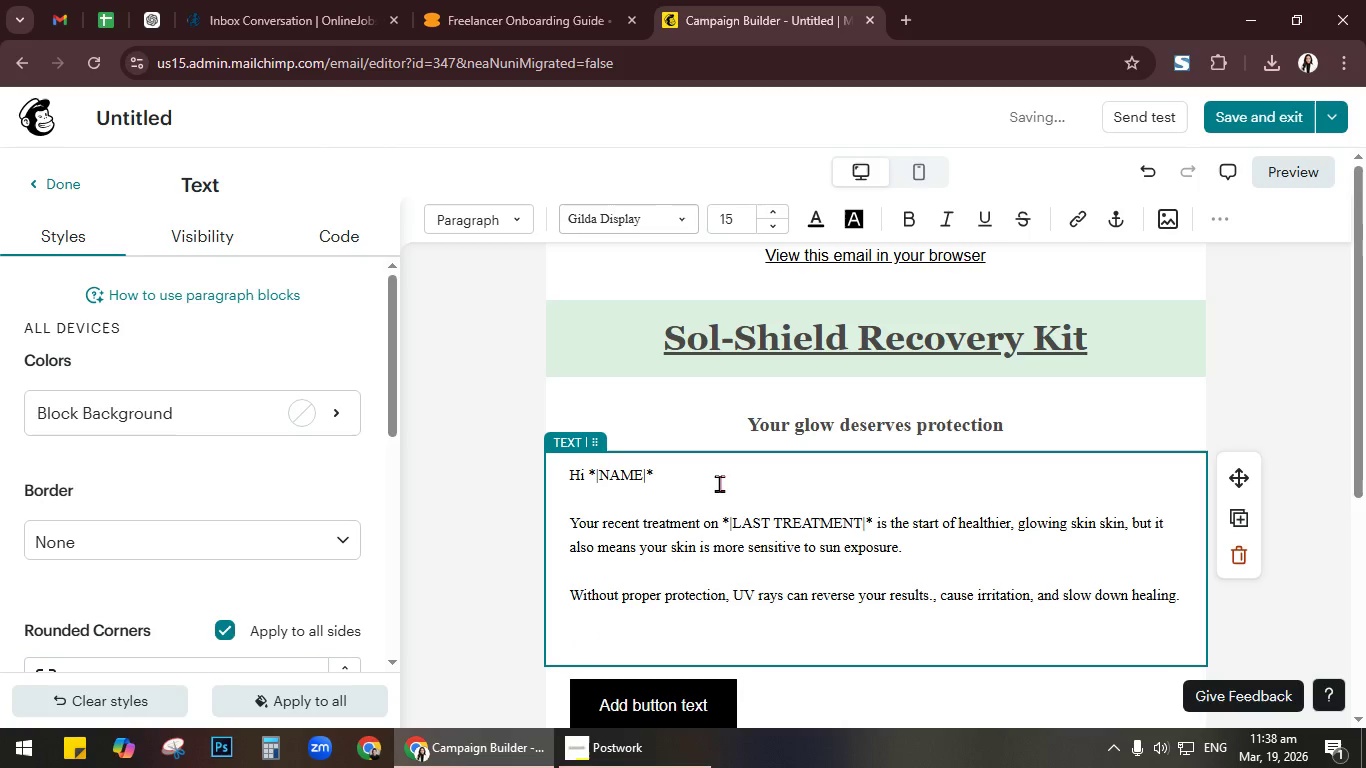 
type(Tahts)
key(Backspace)
key(Backspace)
key(Backspace)
key(Backspace)
type(hats)
key(Backspace)
type('s why we creae)
key(Backspace)
type(ted SOL_)
key(Backspace)
key(Backspace)
key(Backspace)
type(ol-Shield )
 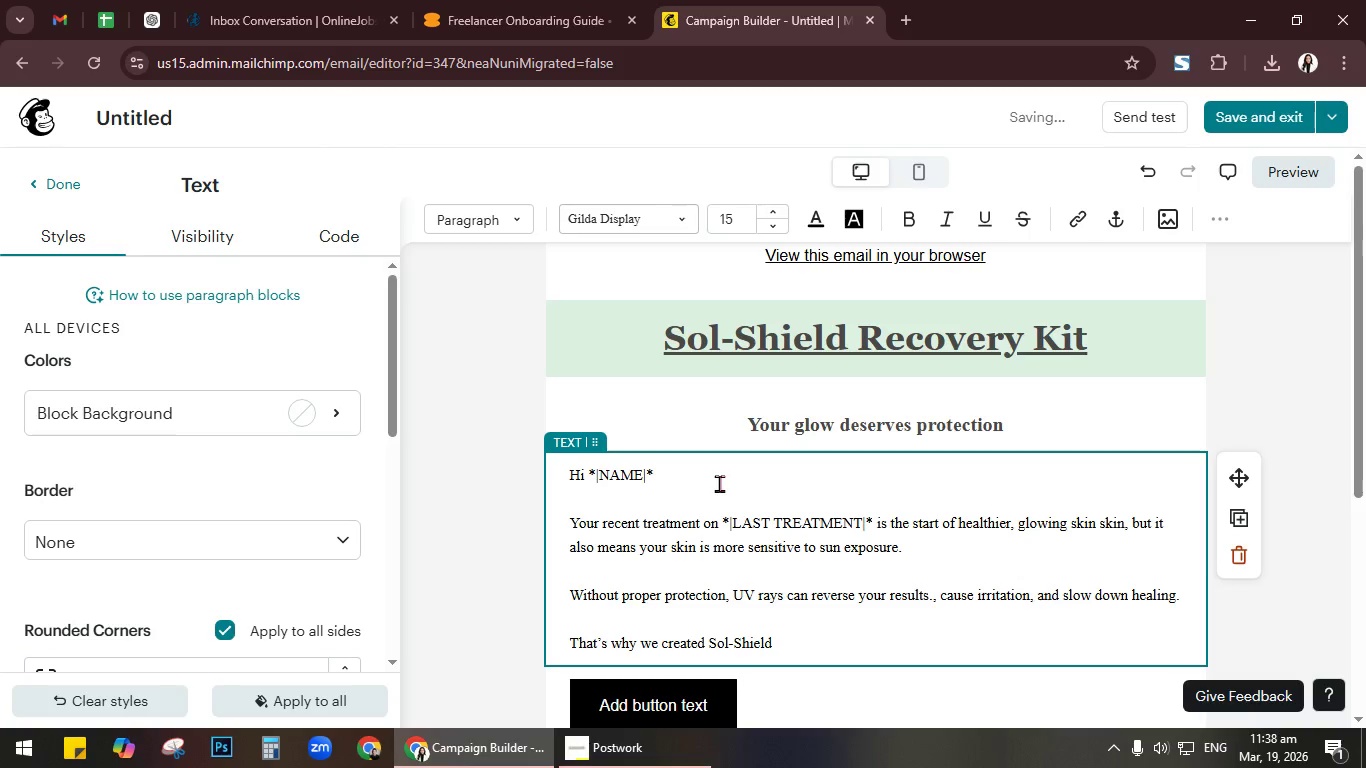 
type(Recvoery Kit)
 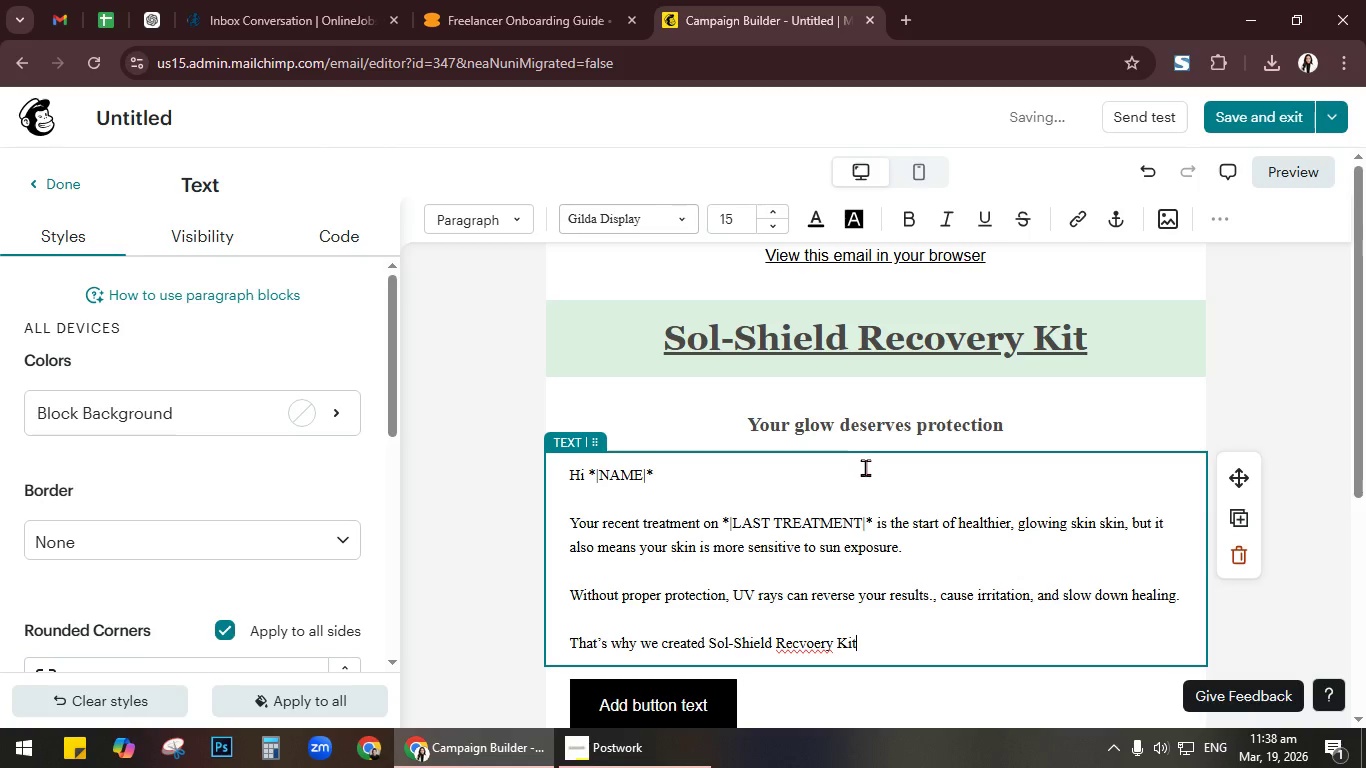 
hold_key(key=ShiftRight, duration=1.47)
 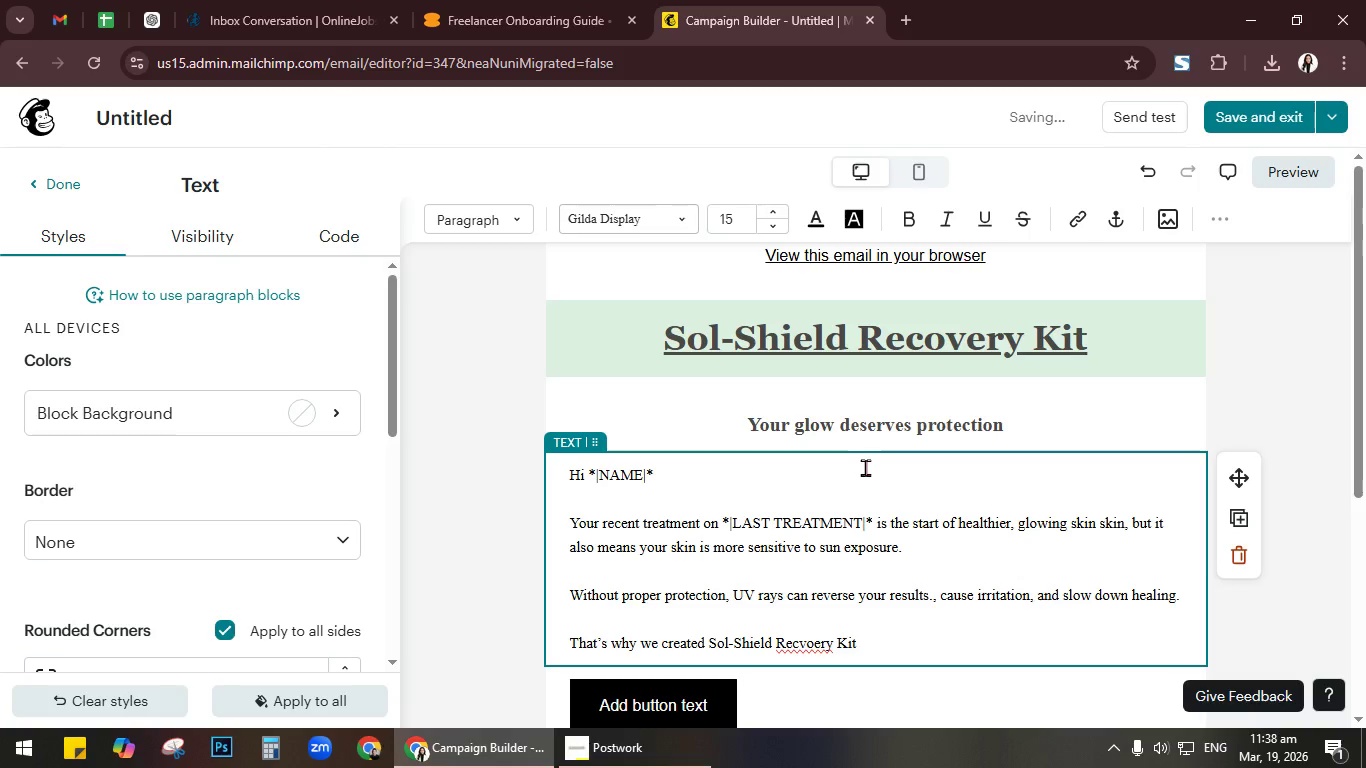 
key(Period)
 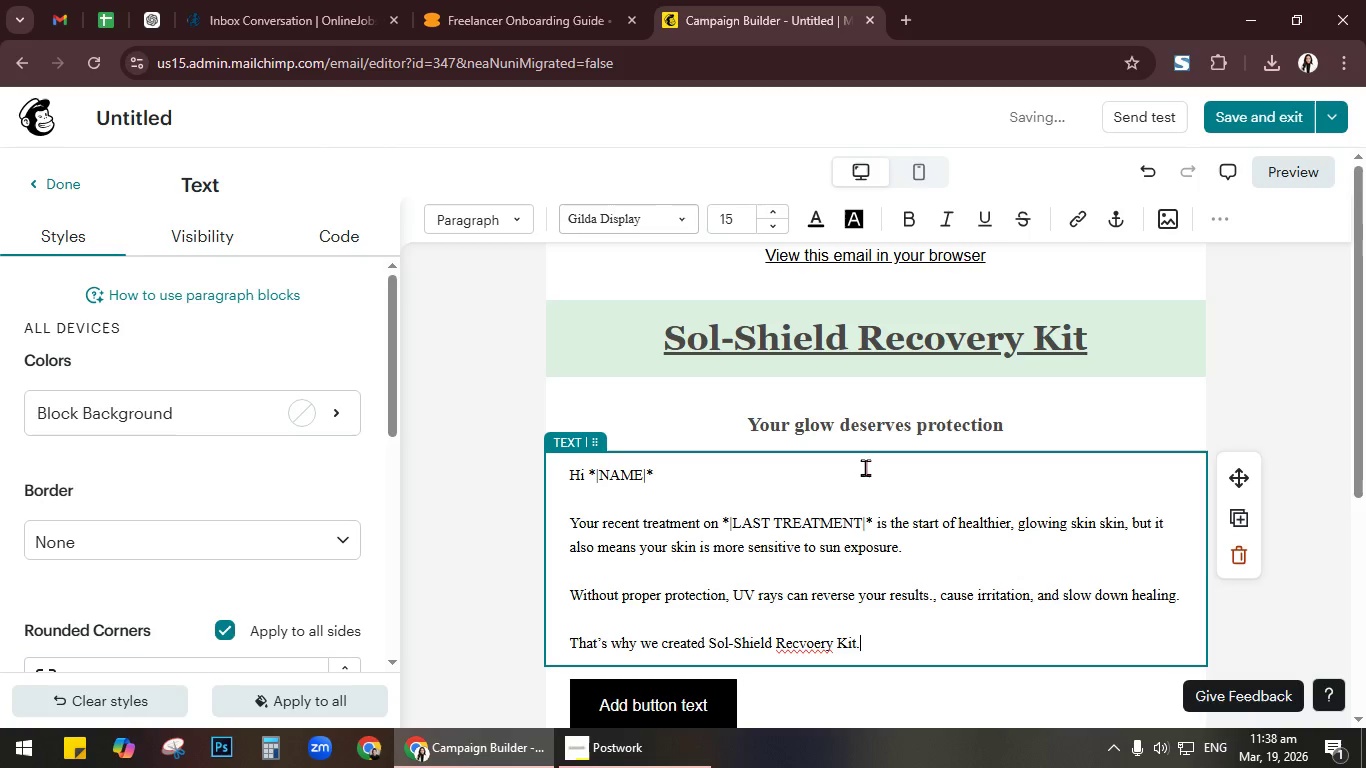 
key(Shift+Enter)
 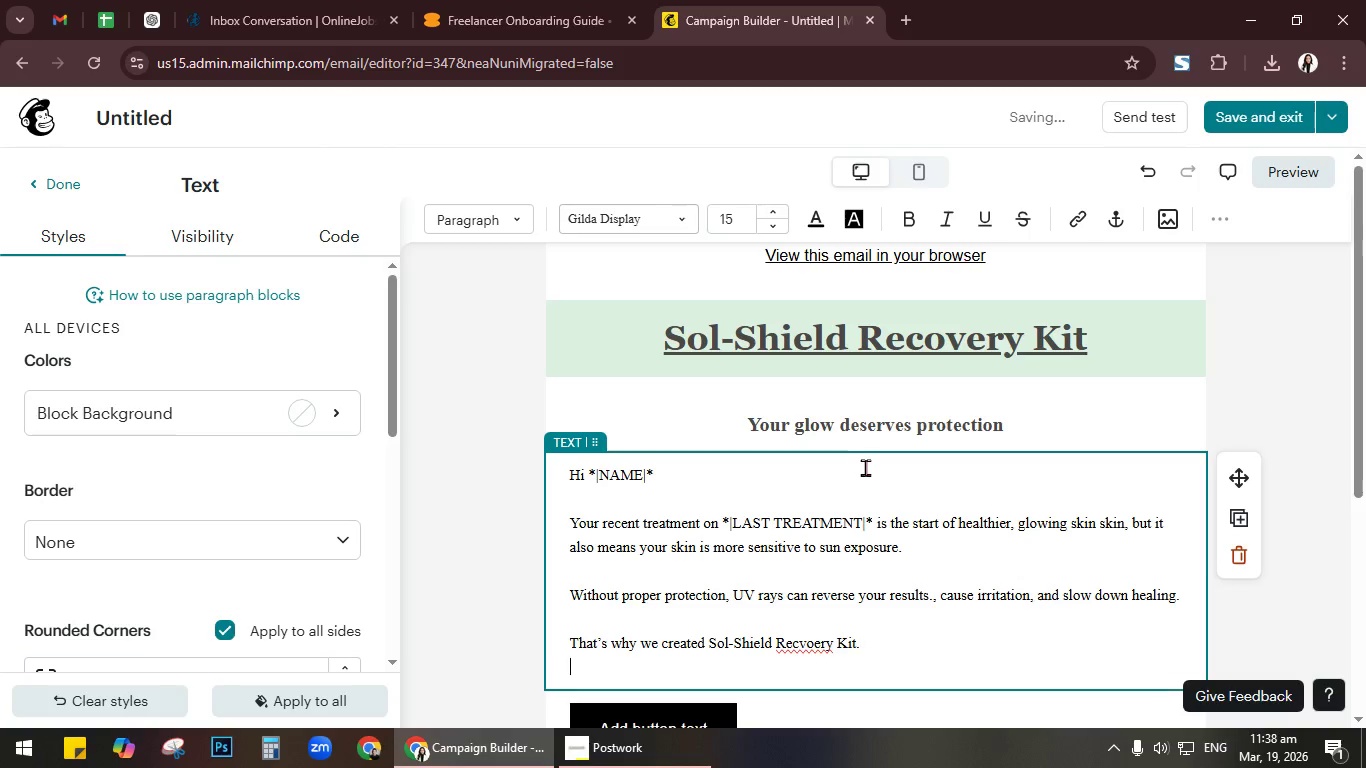 
key(Shift+Enter)
 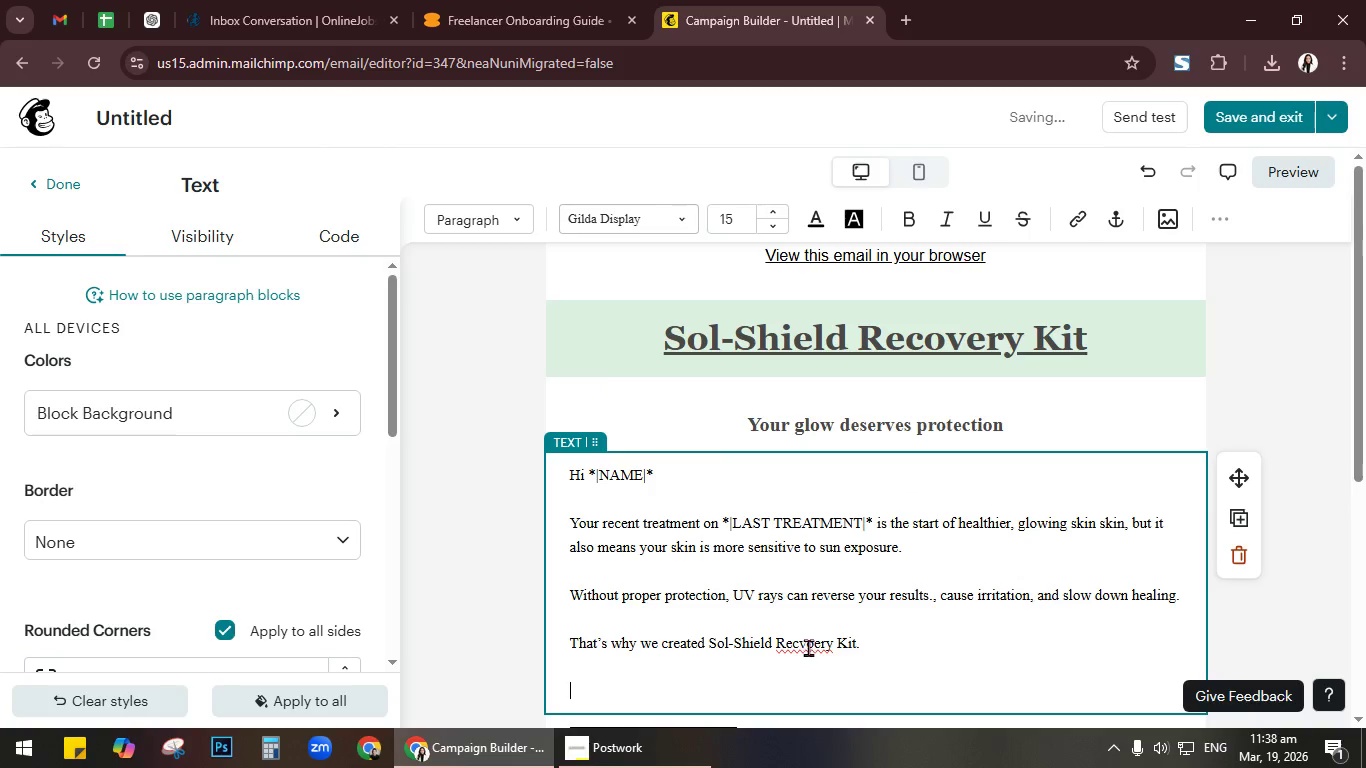 
right_click([808, 645])
 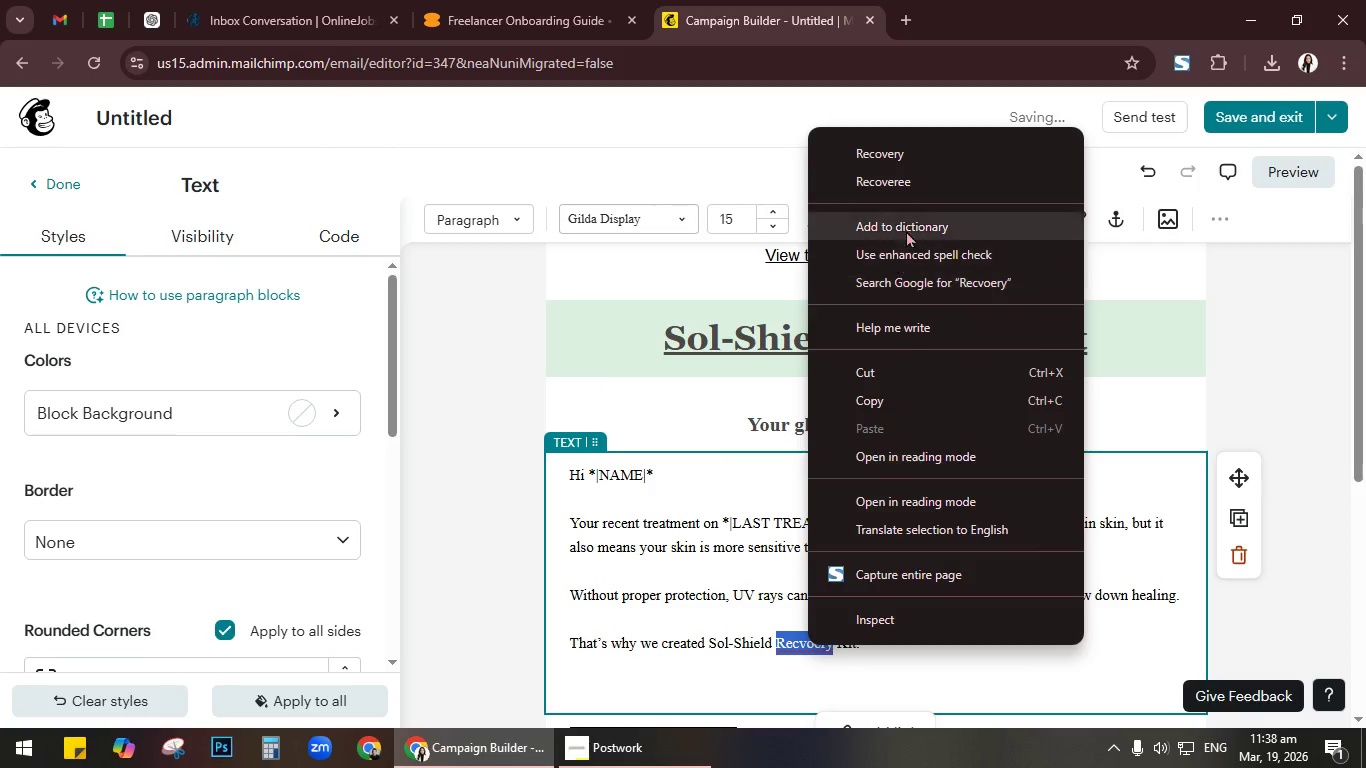 
left_click([919, 164])
 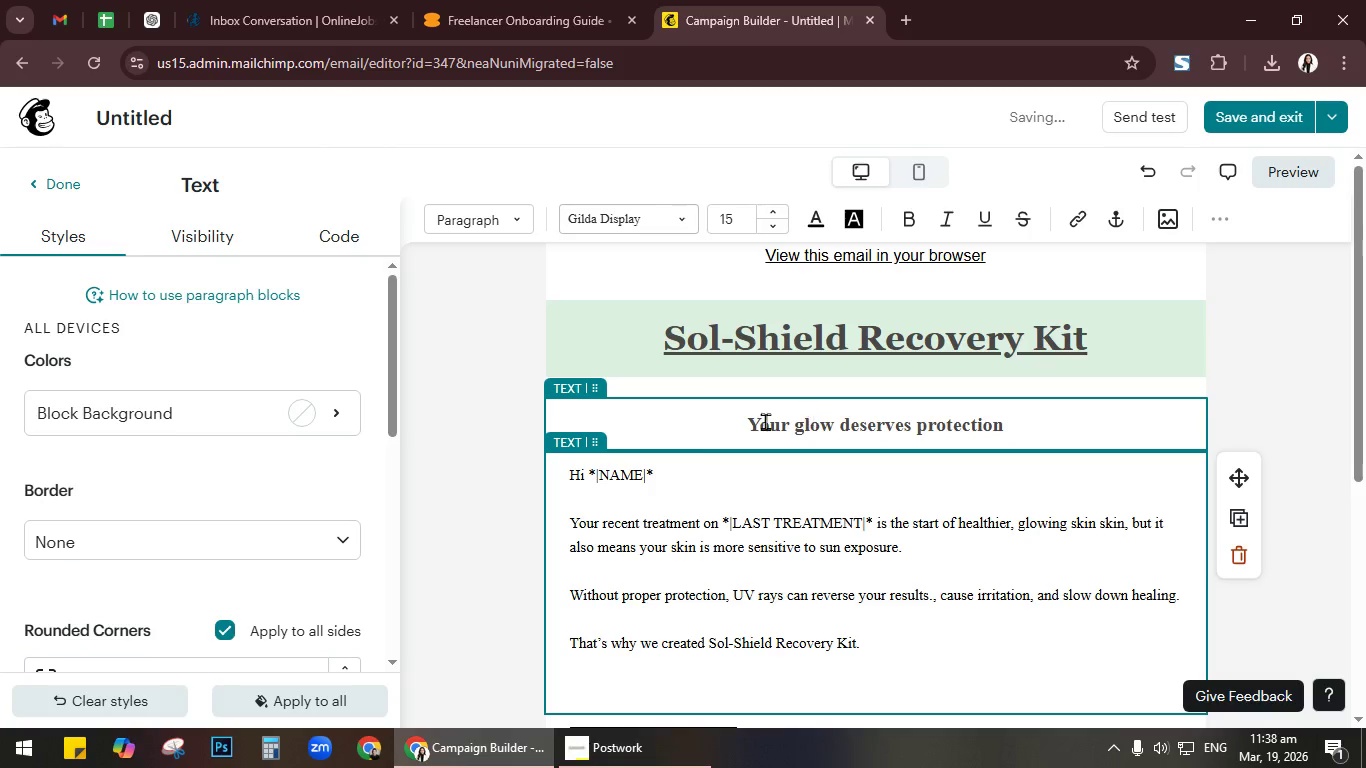 
left_click([716, 423])
 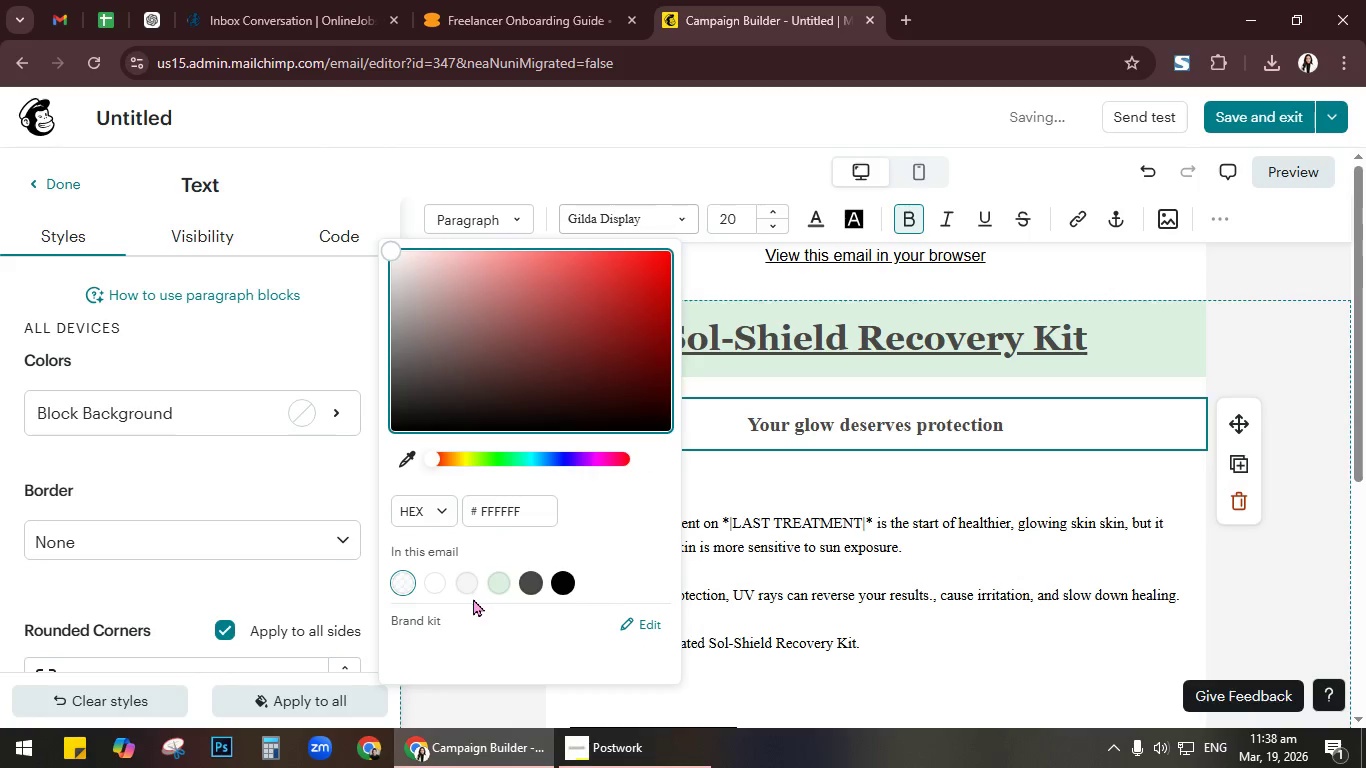 
left_click([490, 583])
 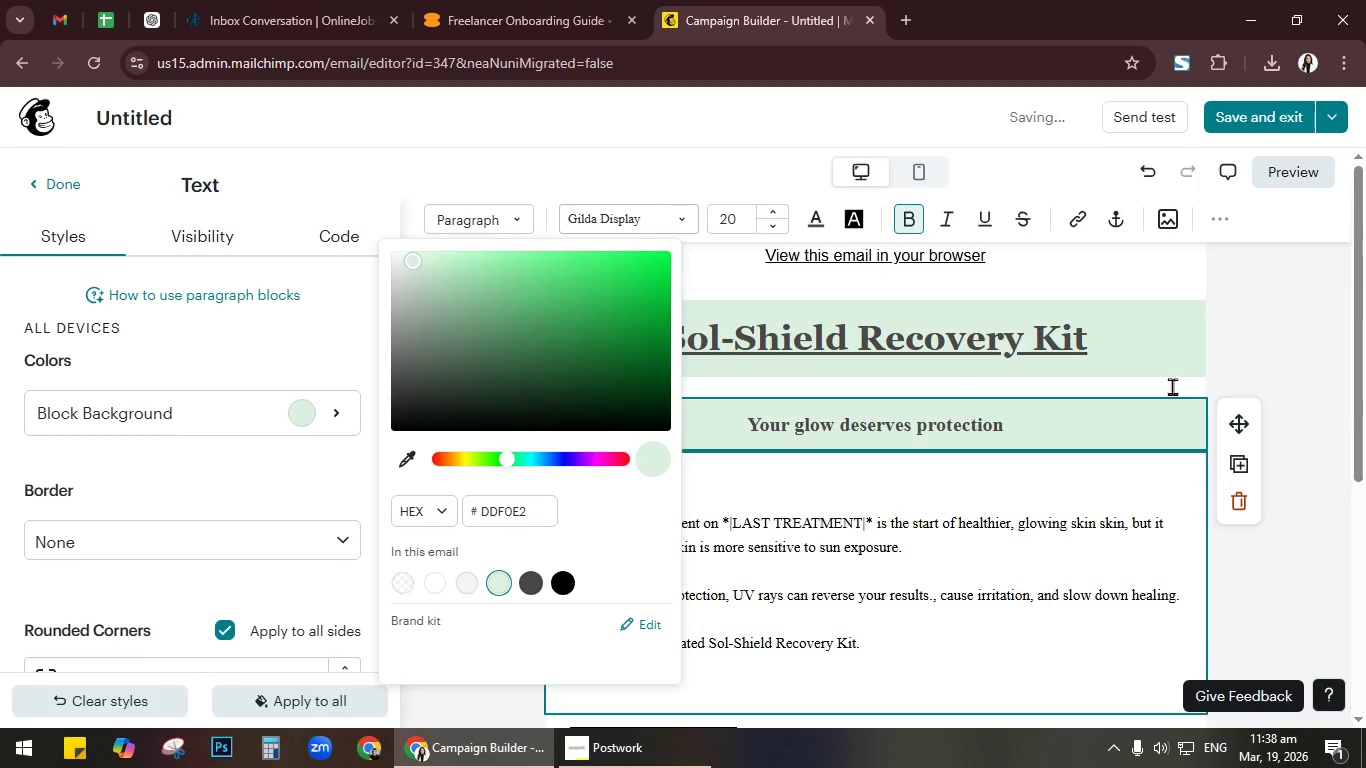 
left_click([1320, 355])
 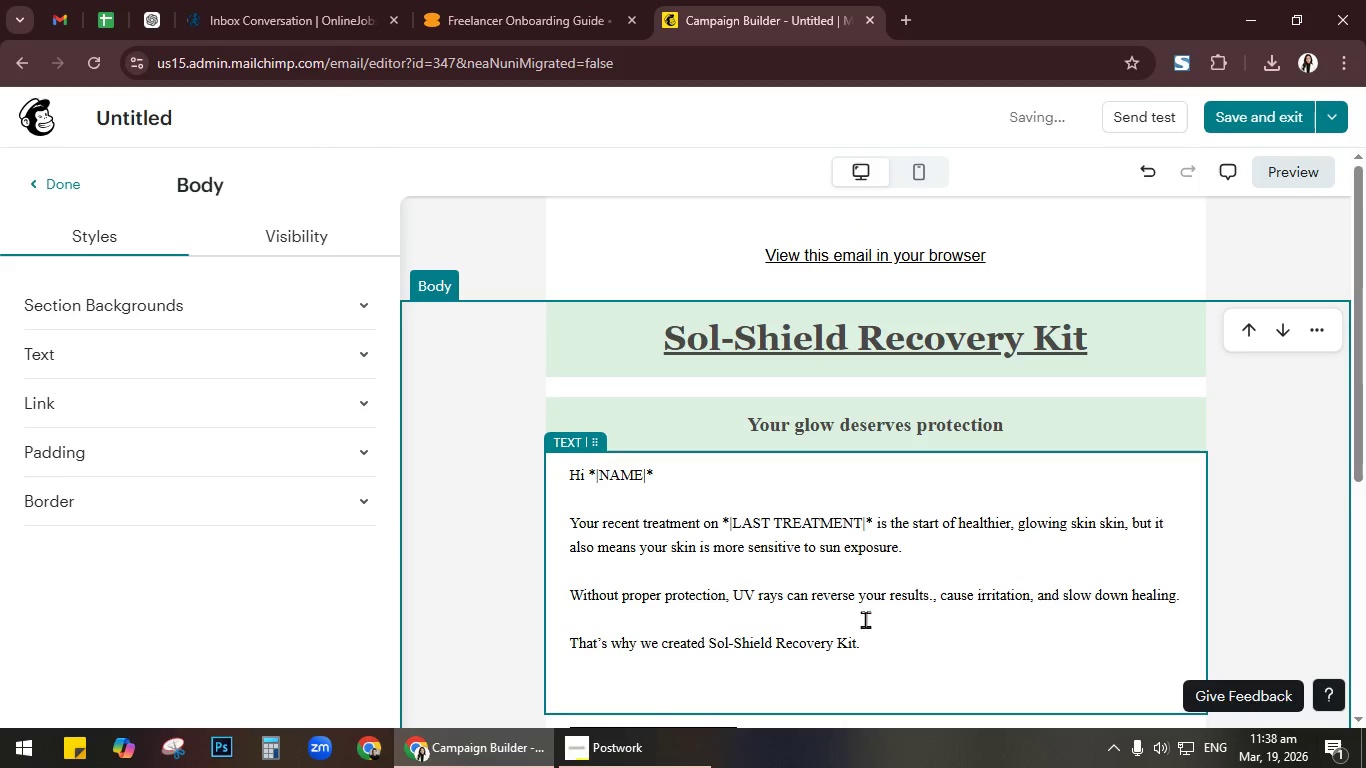 
left_click([892, 644])
 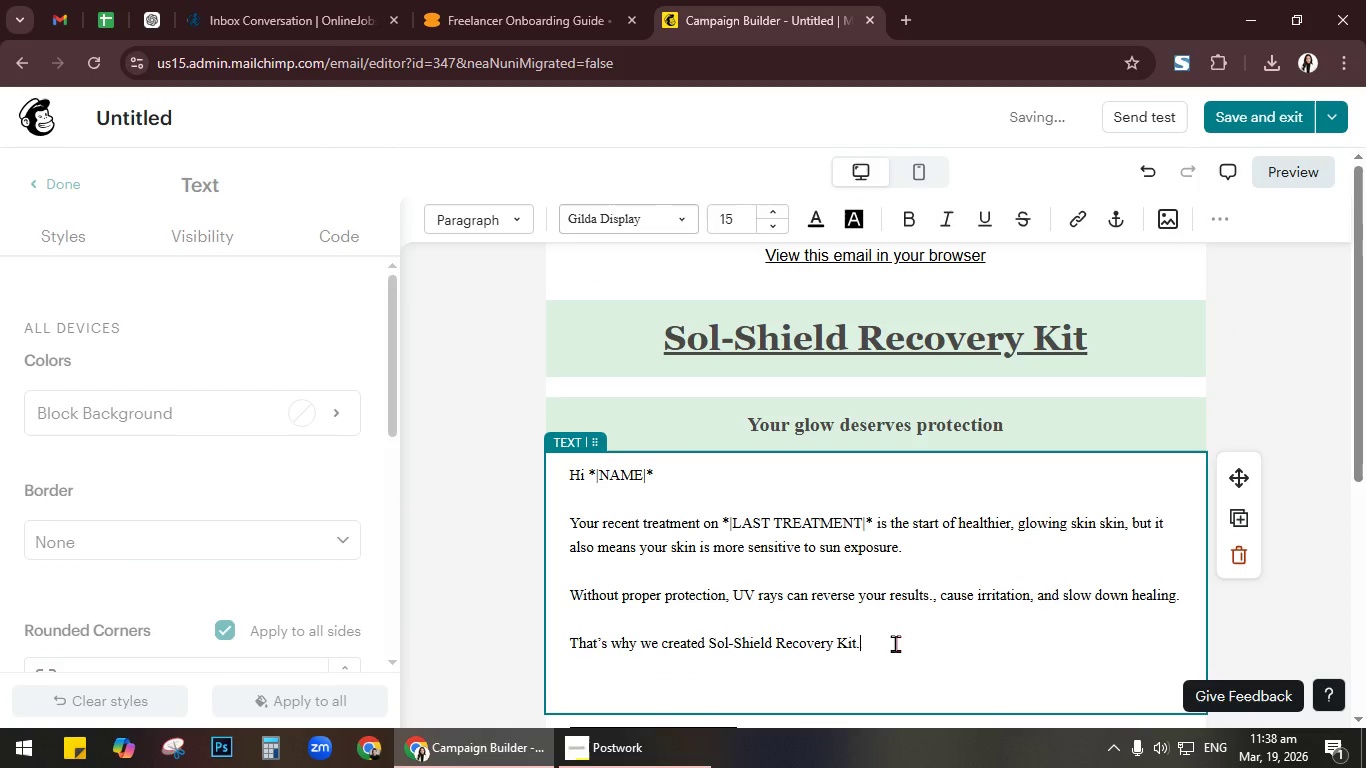 
key(Shift+Enter)
 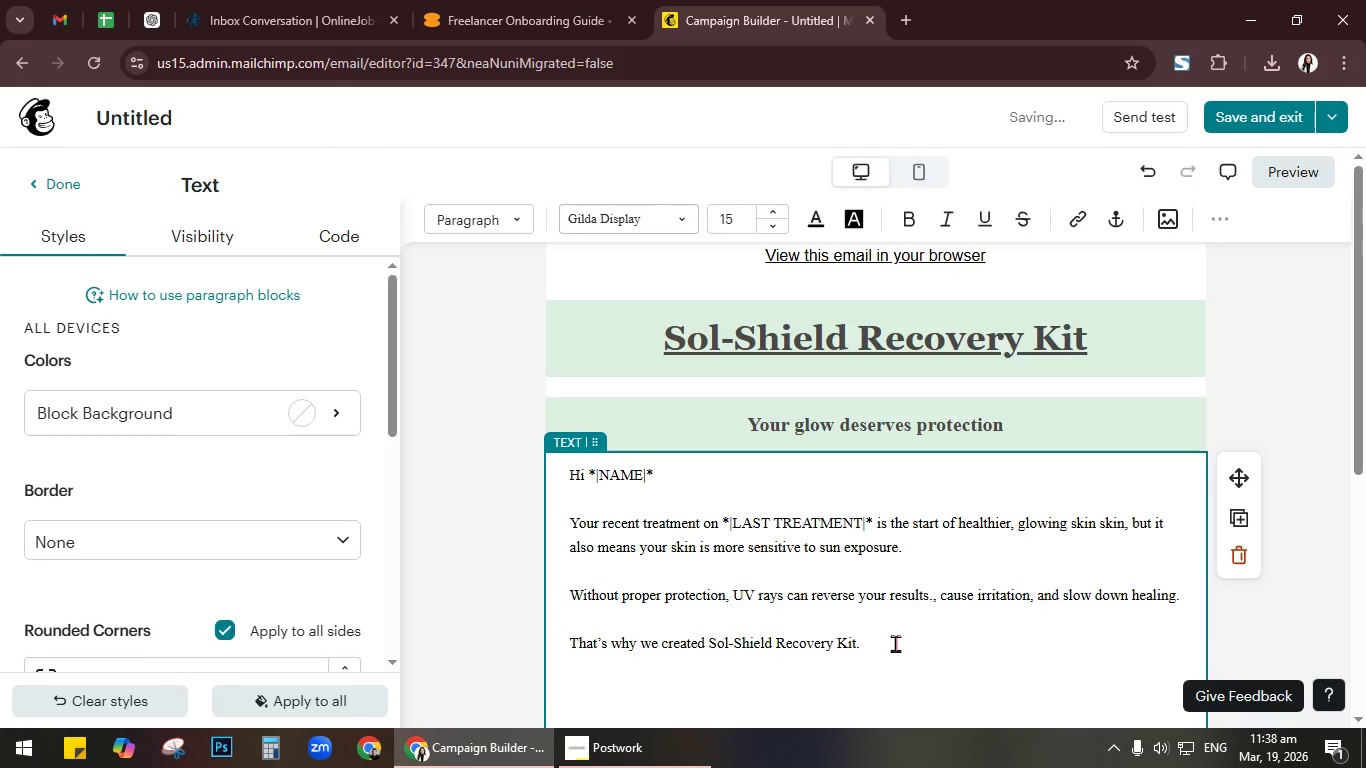 
key(ArrowRight)
 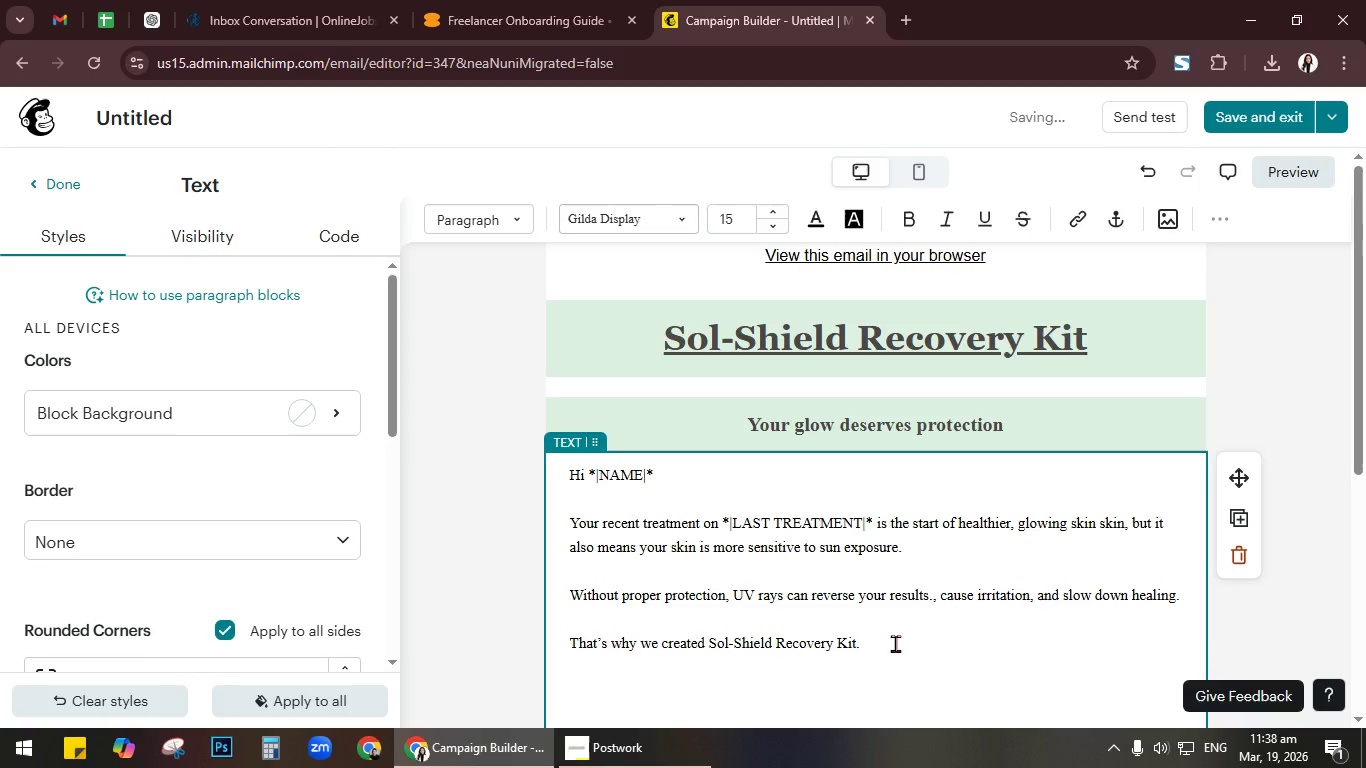 
key(ArrowRight)
 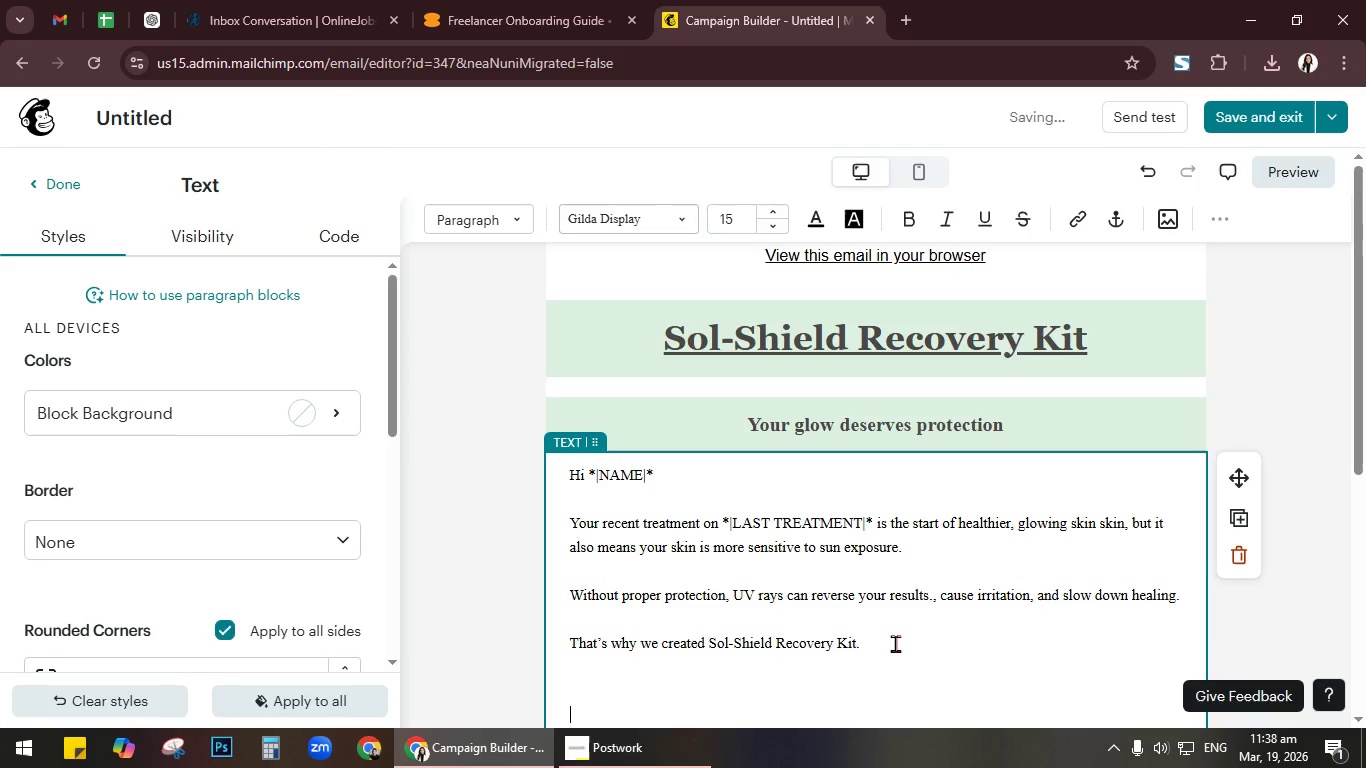 
key(ArrowRight)
 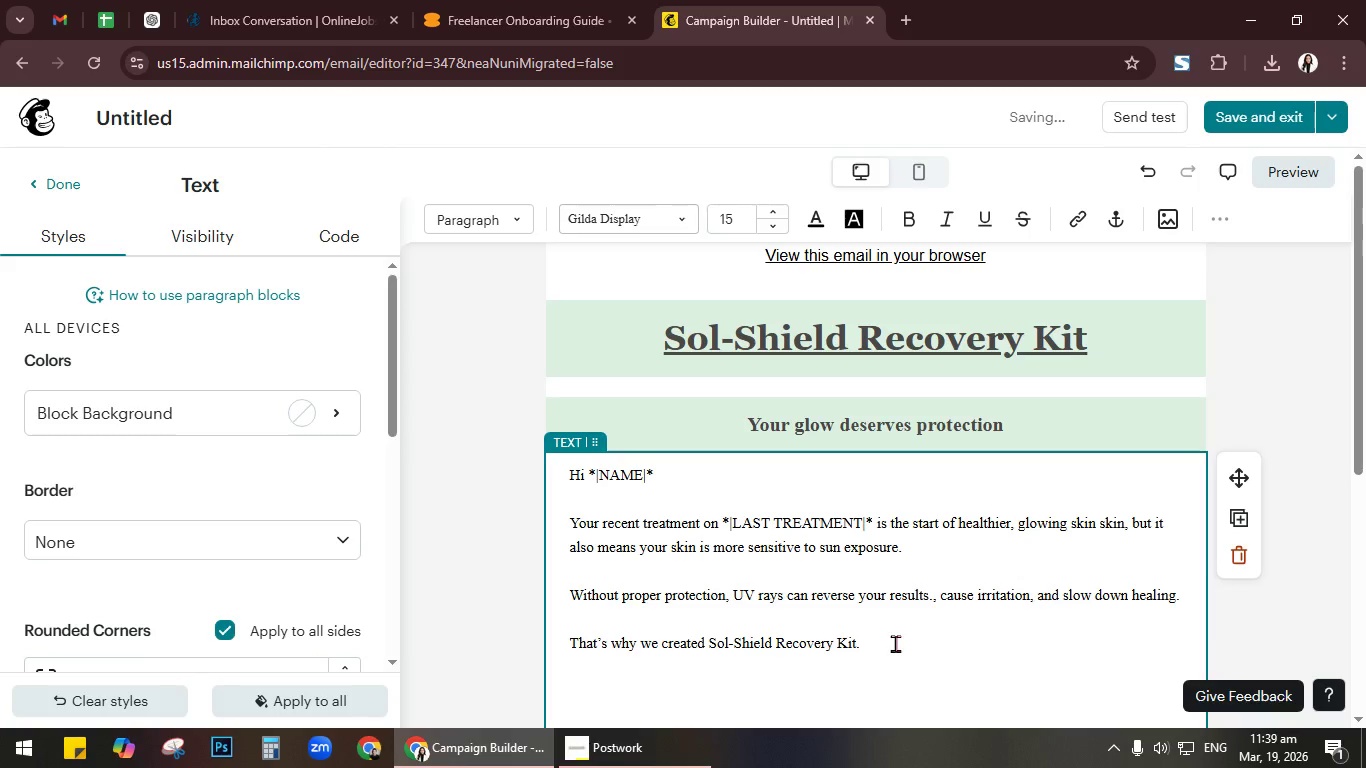 
scroll: coordinate [895, 643], scroll_direction: down, amount: 2.0
 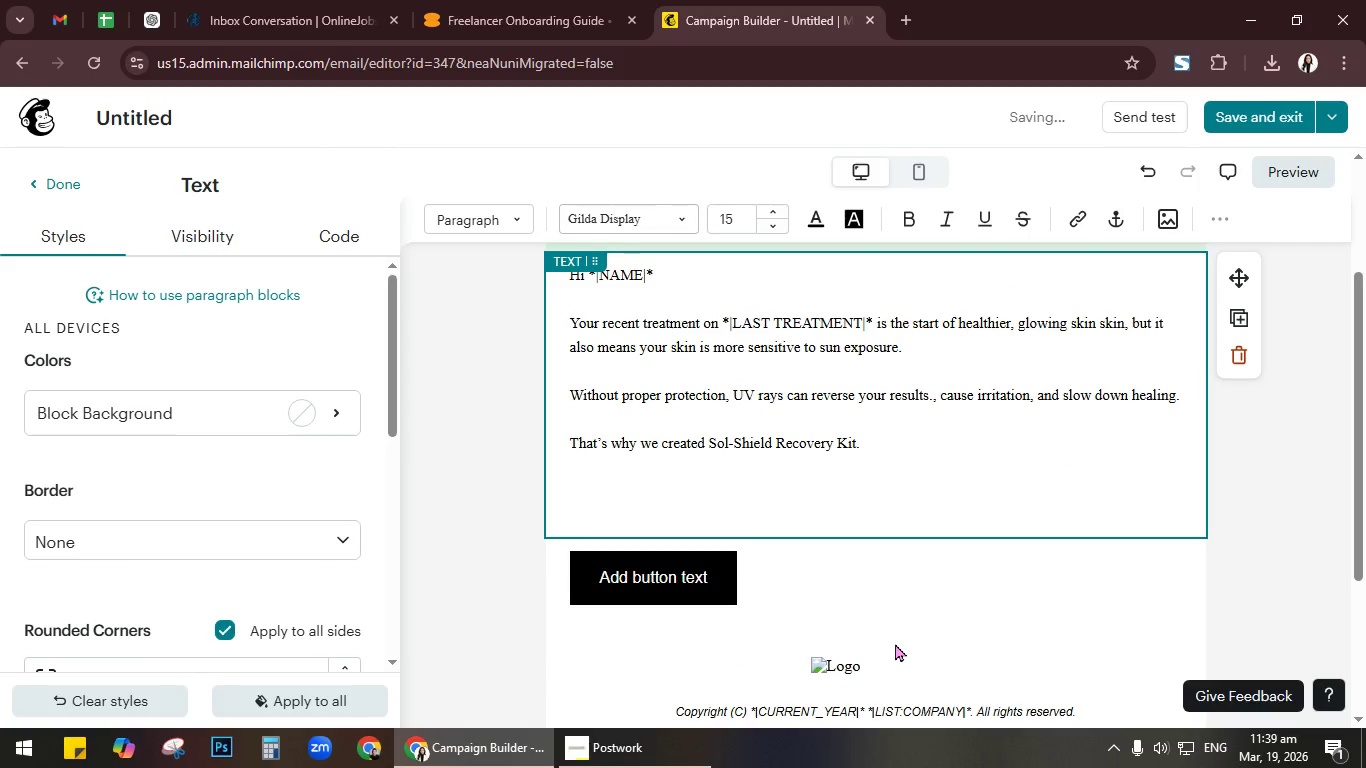 
key(Backspace)
 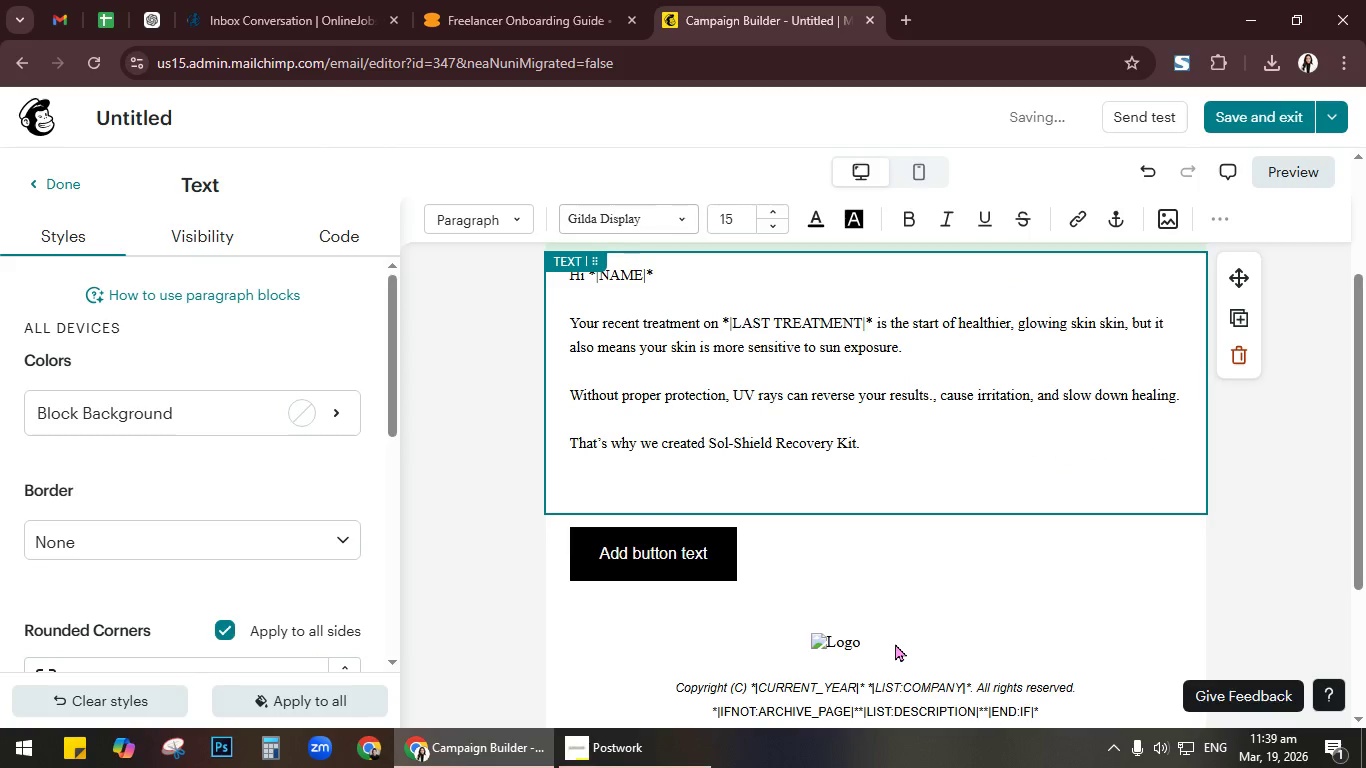 
wait(10.16)
 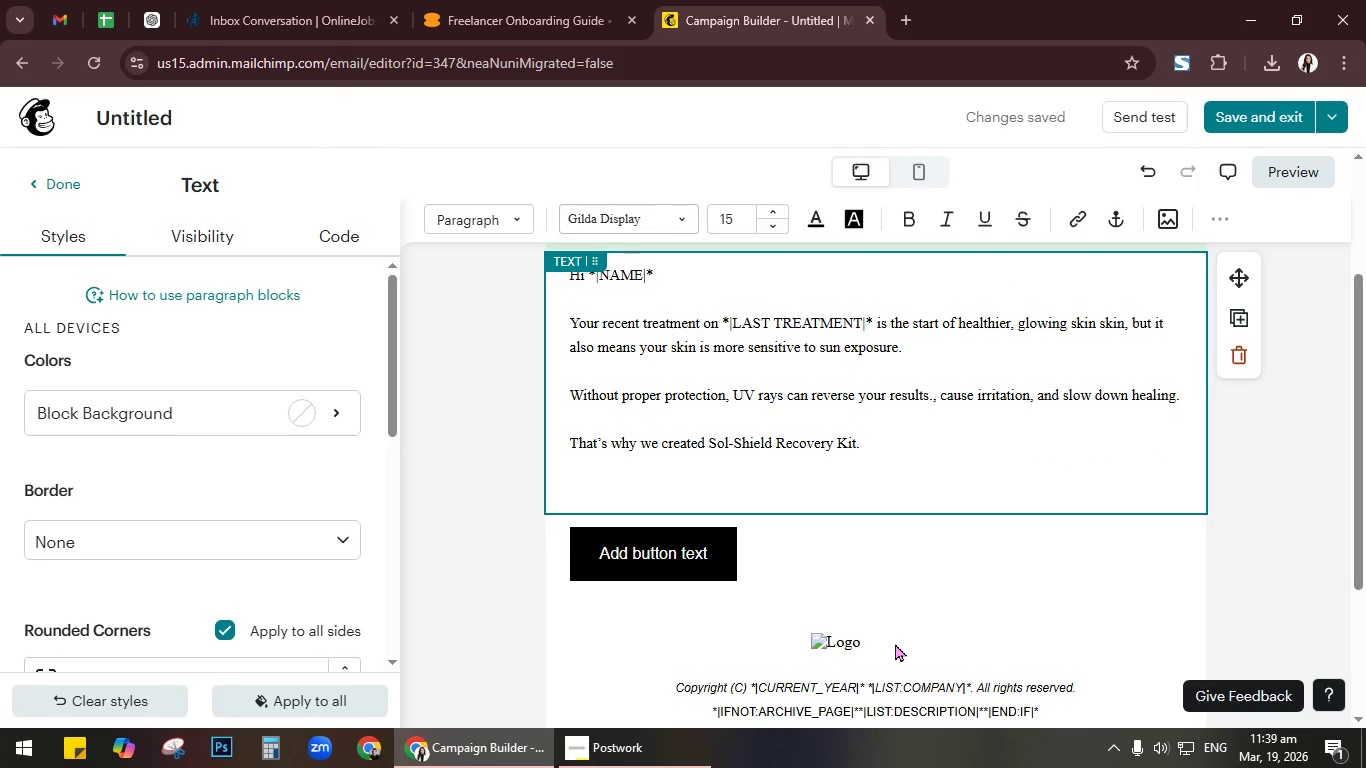 
type(Zinc0-base)
key(Backspace)
key(Backspace)
key(Backspace)
key(Backspace)
key(Backspace)
key(Backspace)
type(-n)
key(Backspace)
type(based SPF for e)
key(Backspace)
type(gentle protection)
 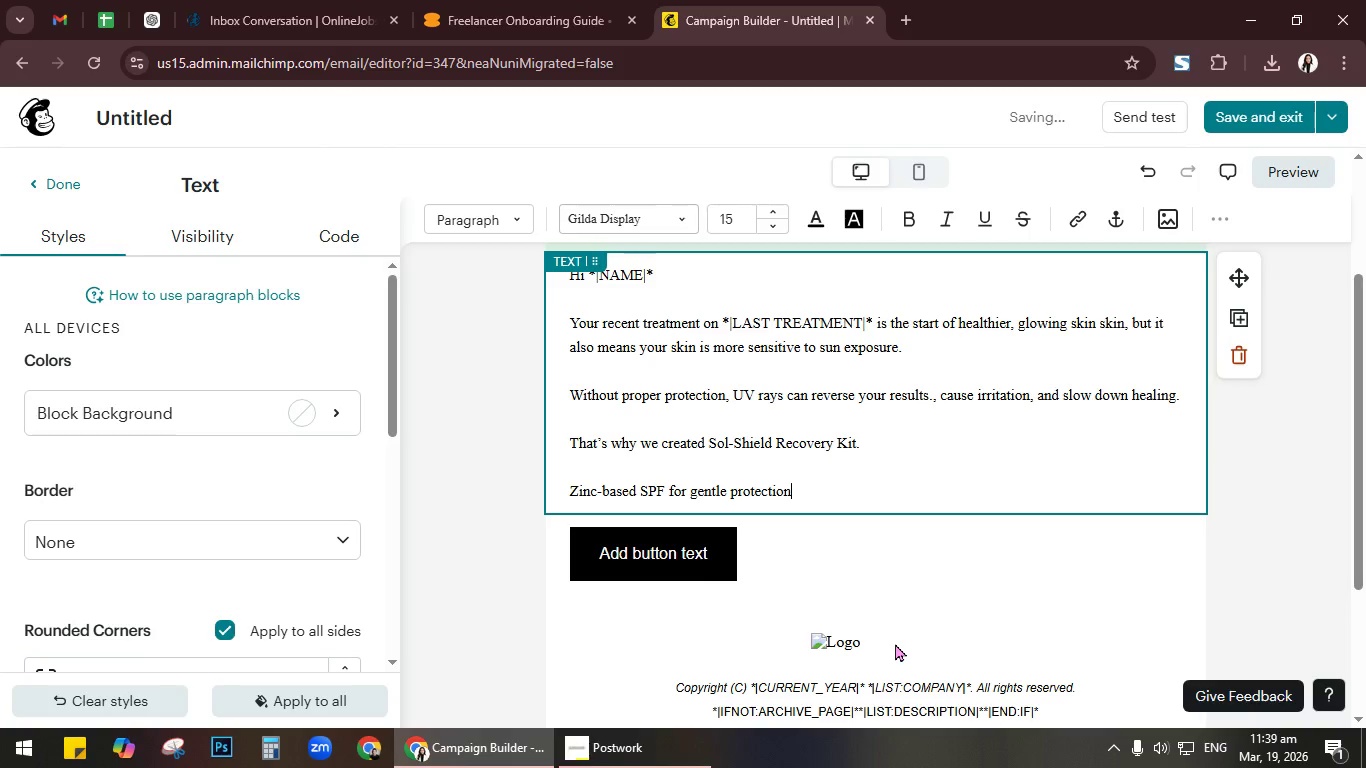 
key(ArrowDown)
 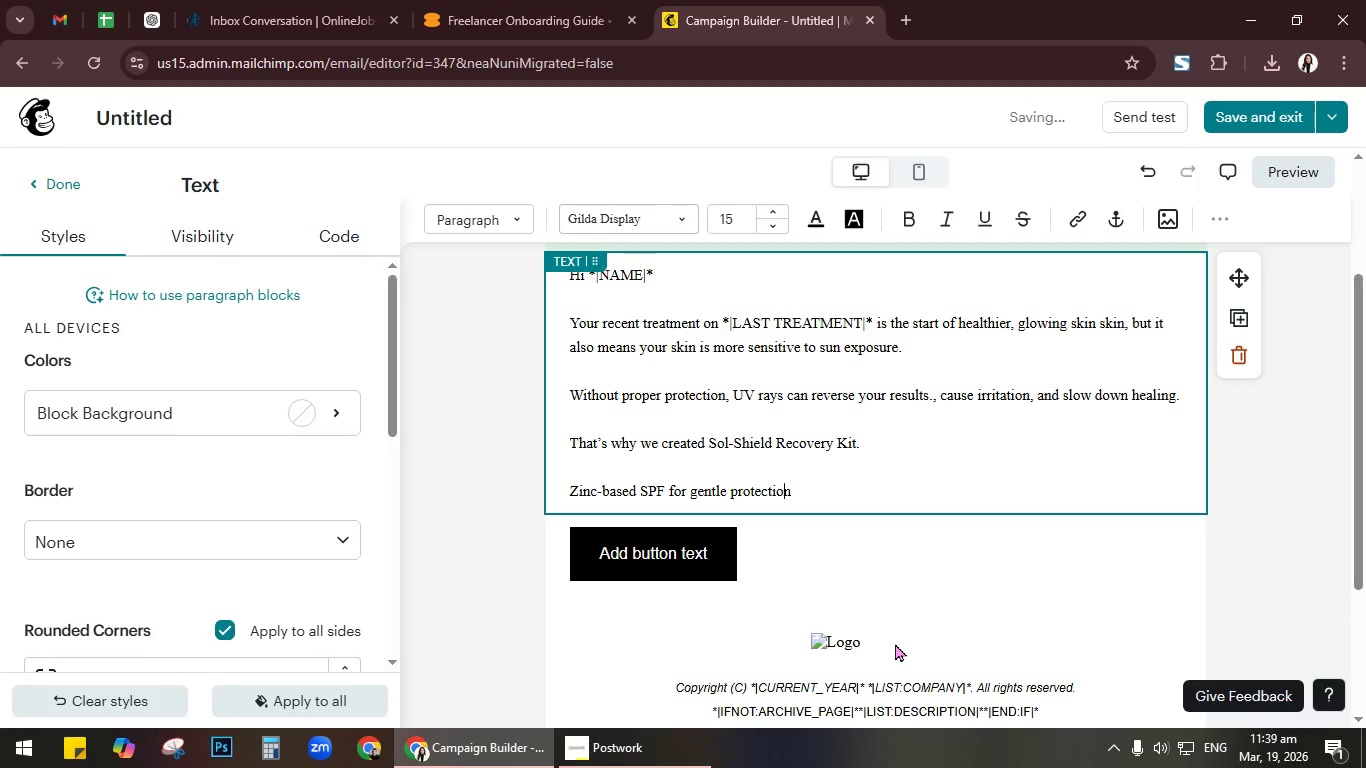 
hold_key(key=ArrowLeft, duration=1.24)
 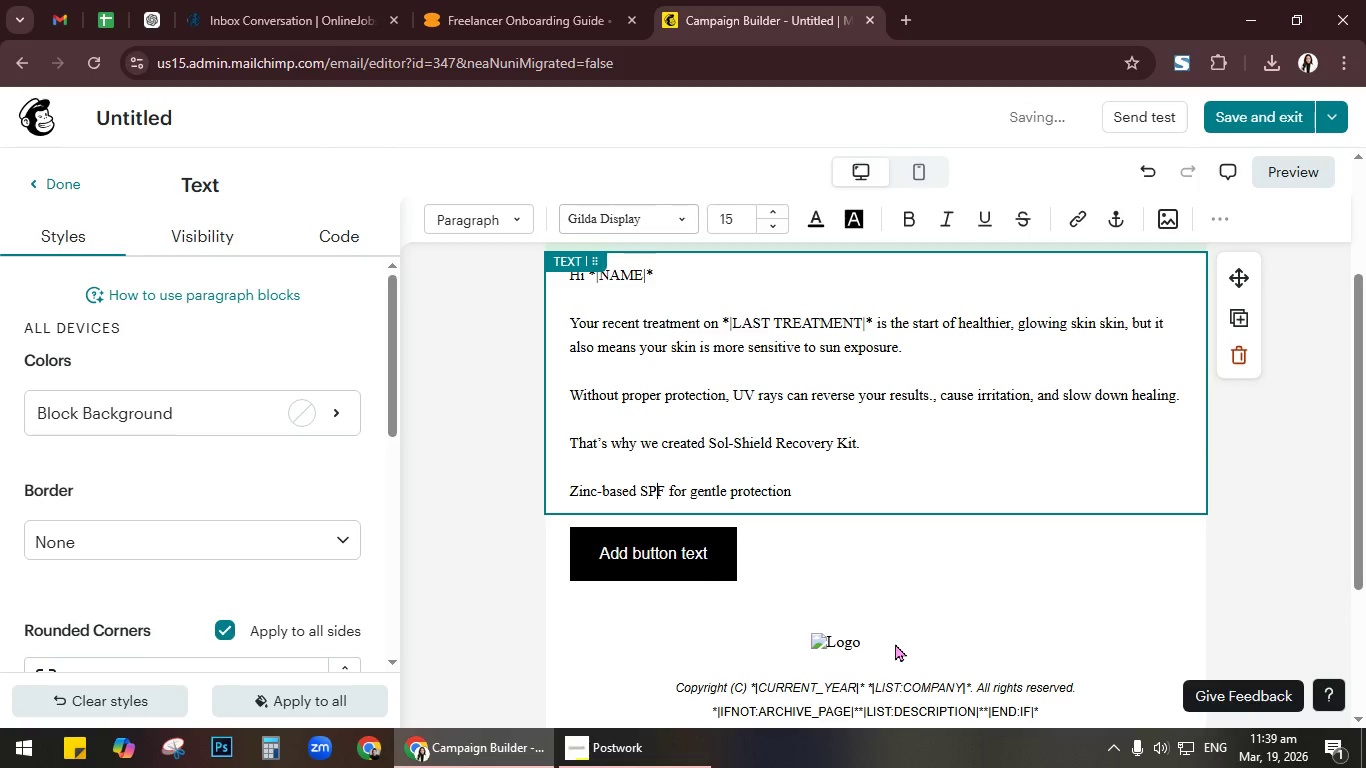 
key(ArrowLeft)
 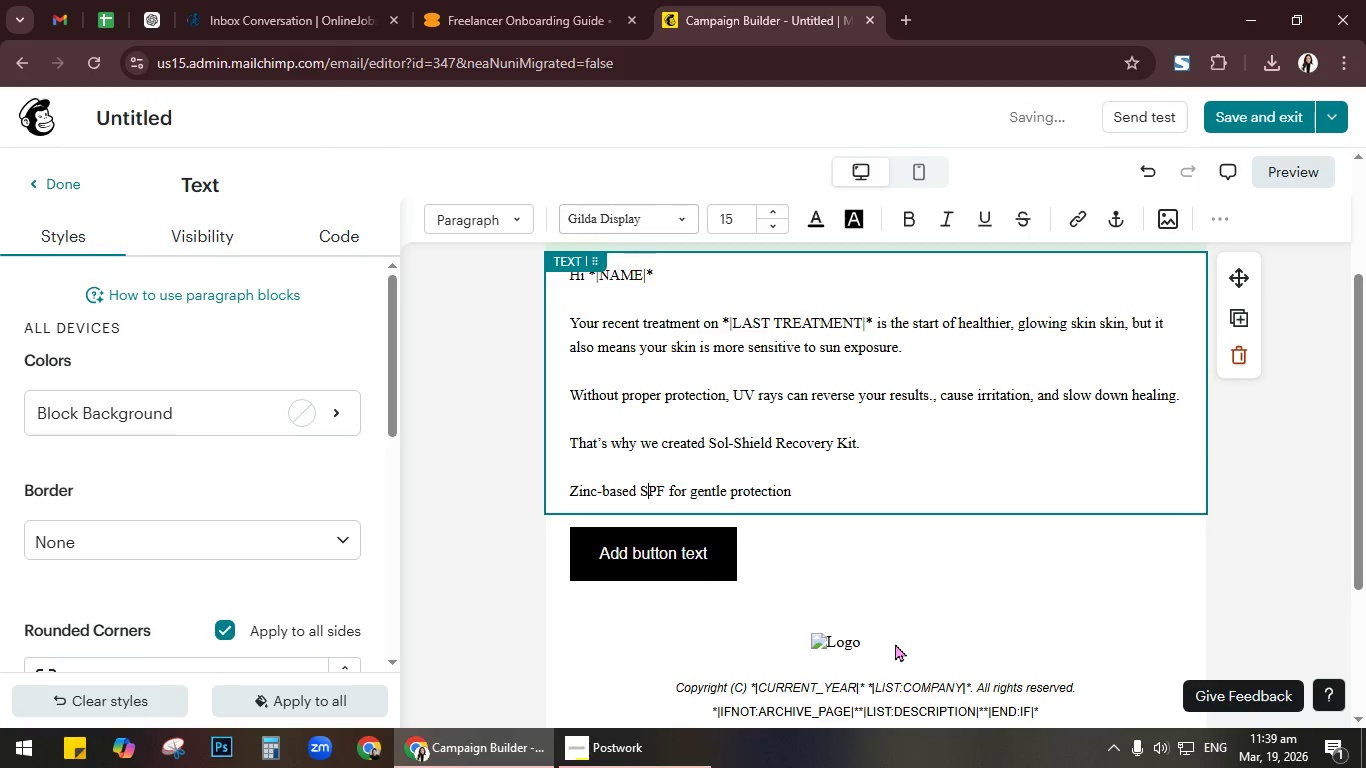 
key(ArrowLeft)
 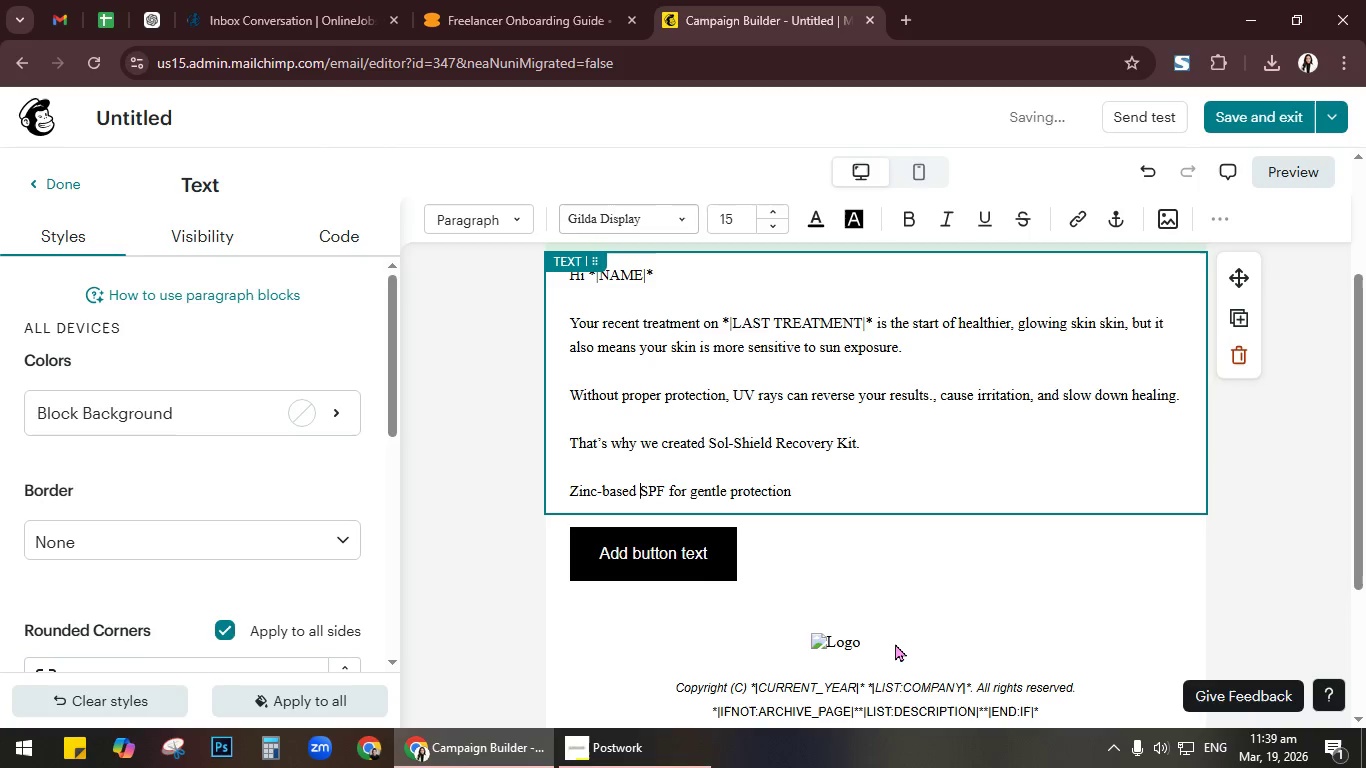 
key(ArrowLeft)
 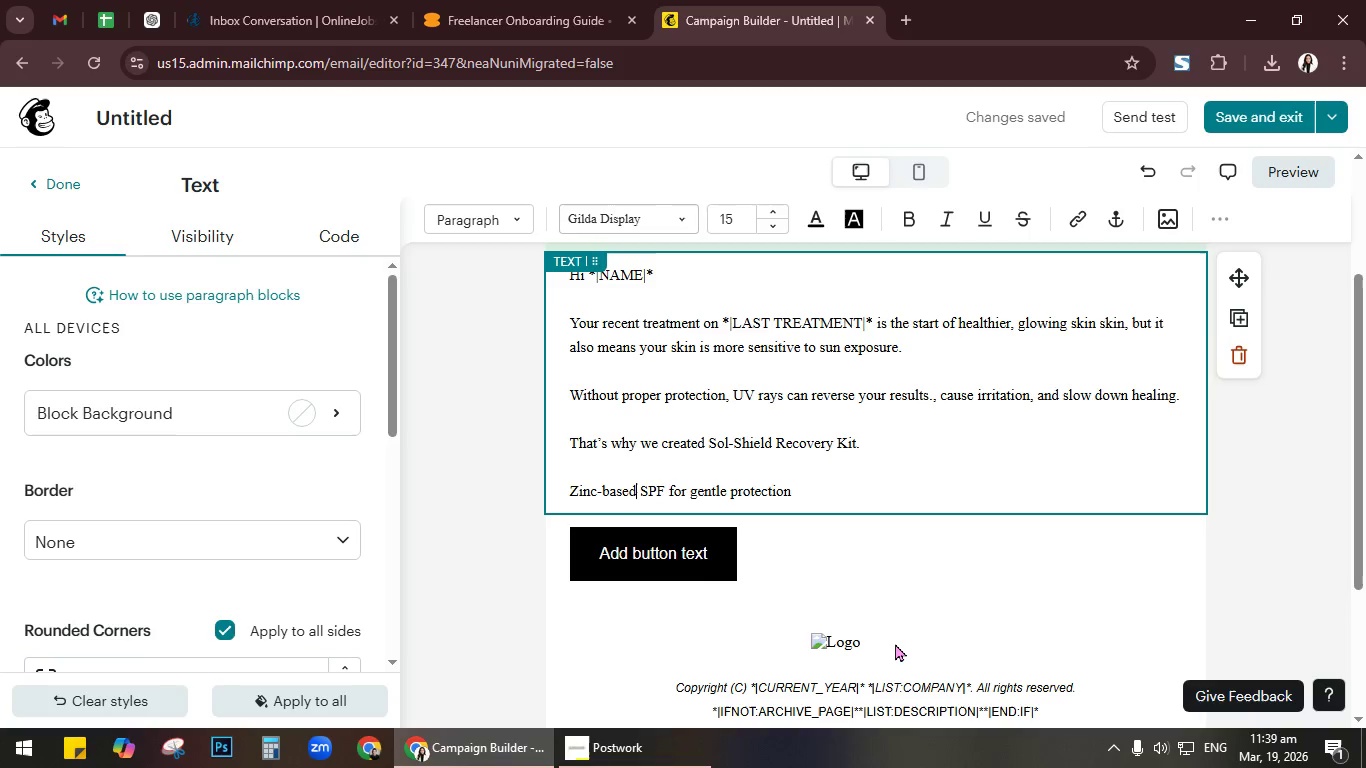 
key(ArrowLeft)
 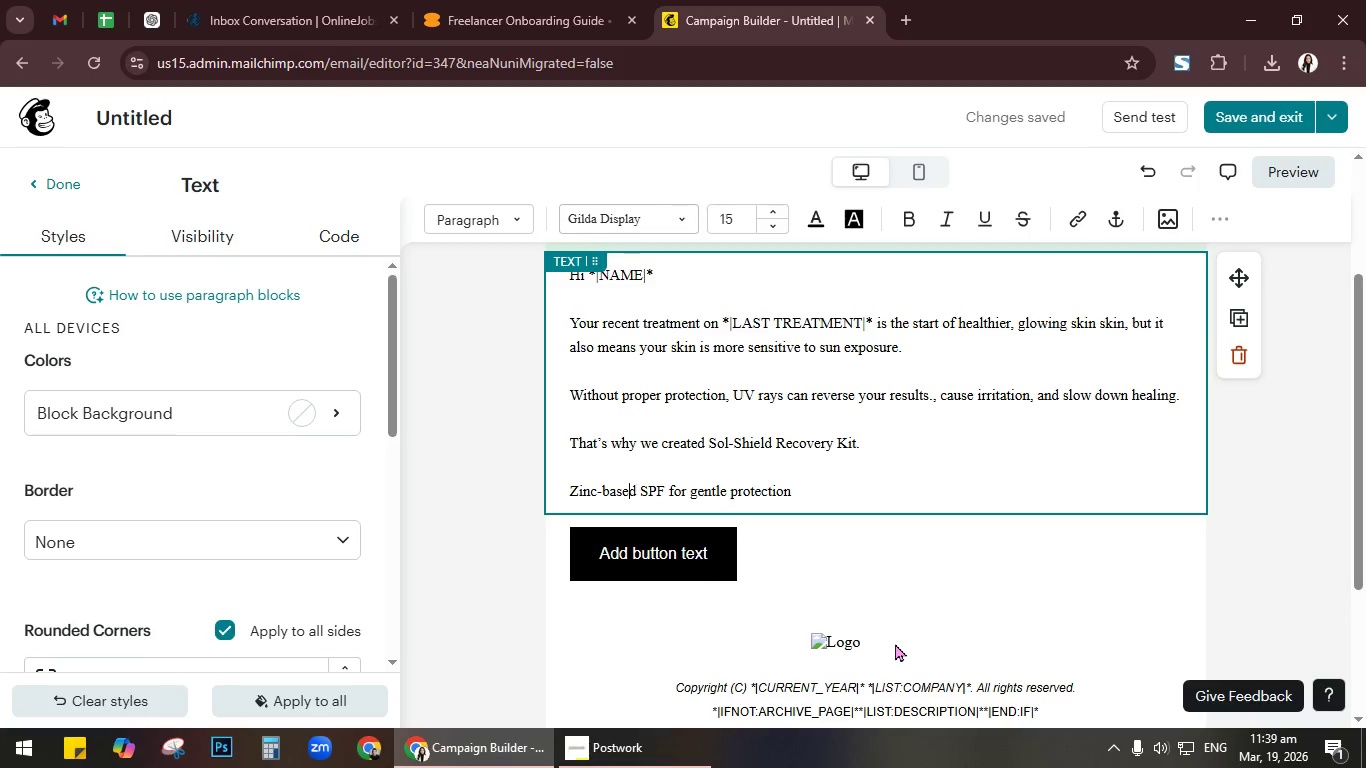 
key(ArrowLeft)
 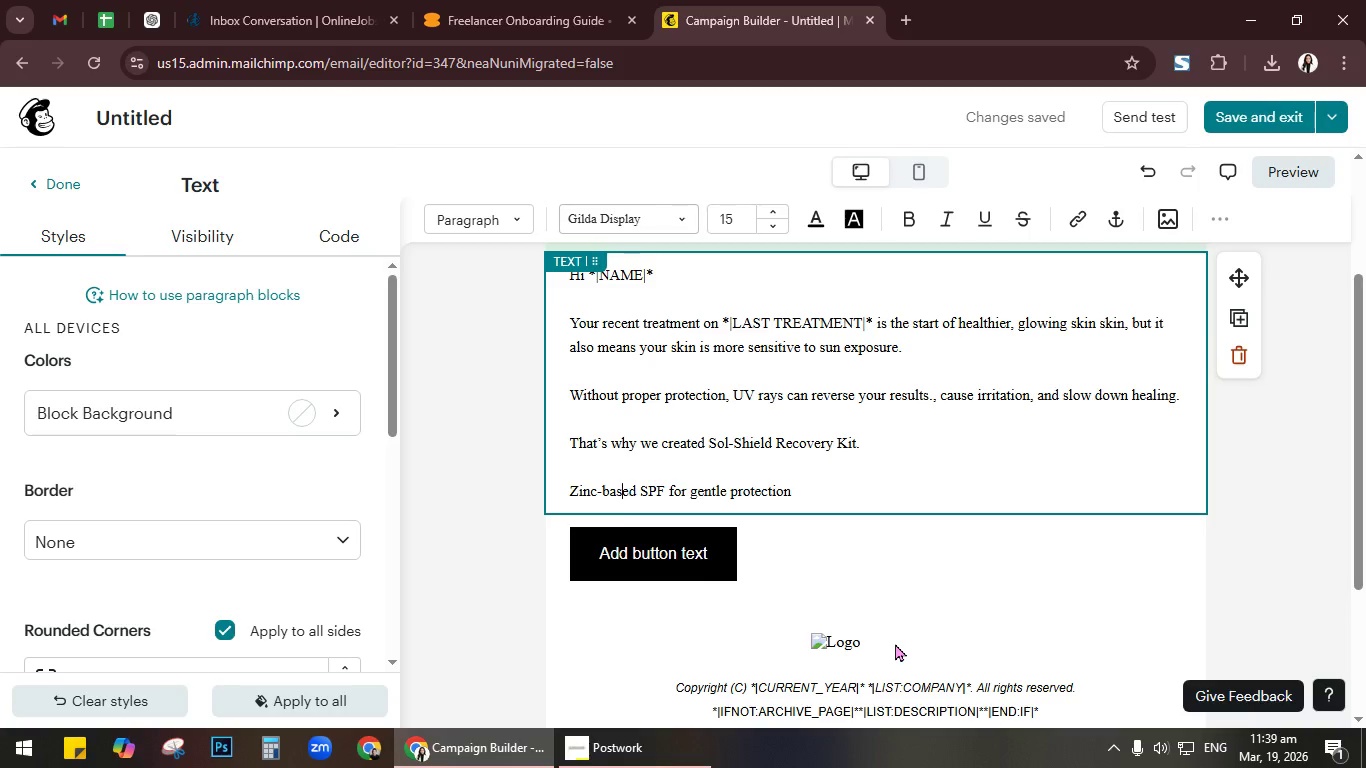 
key(ArrowLeft)
 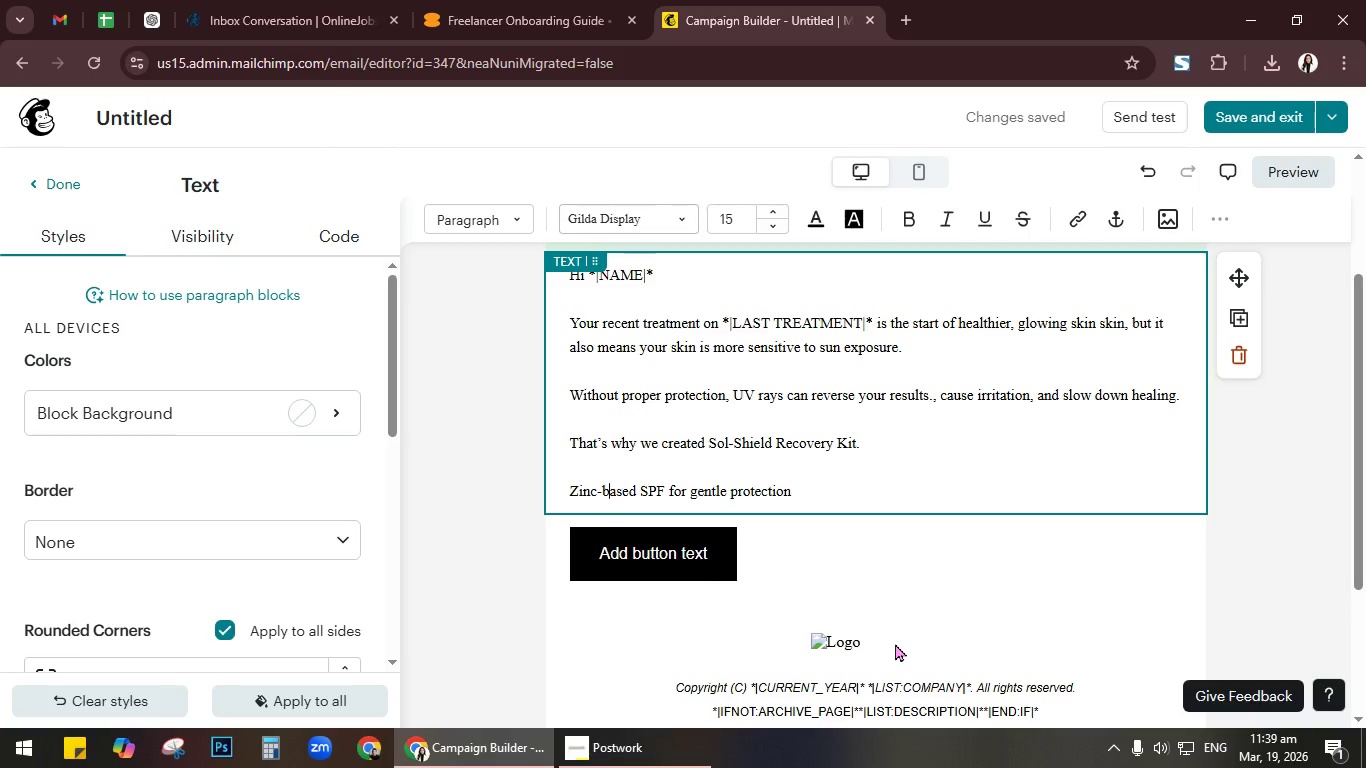 
key(ArrowLeft)
 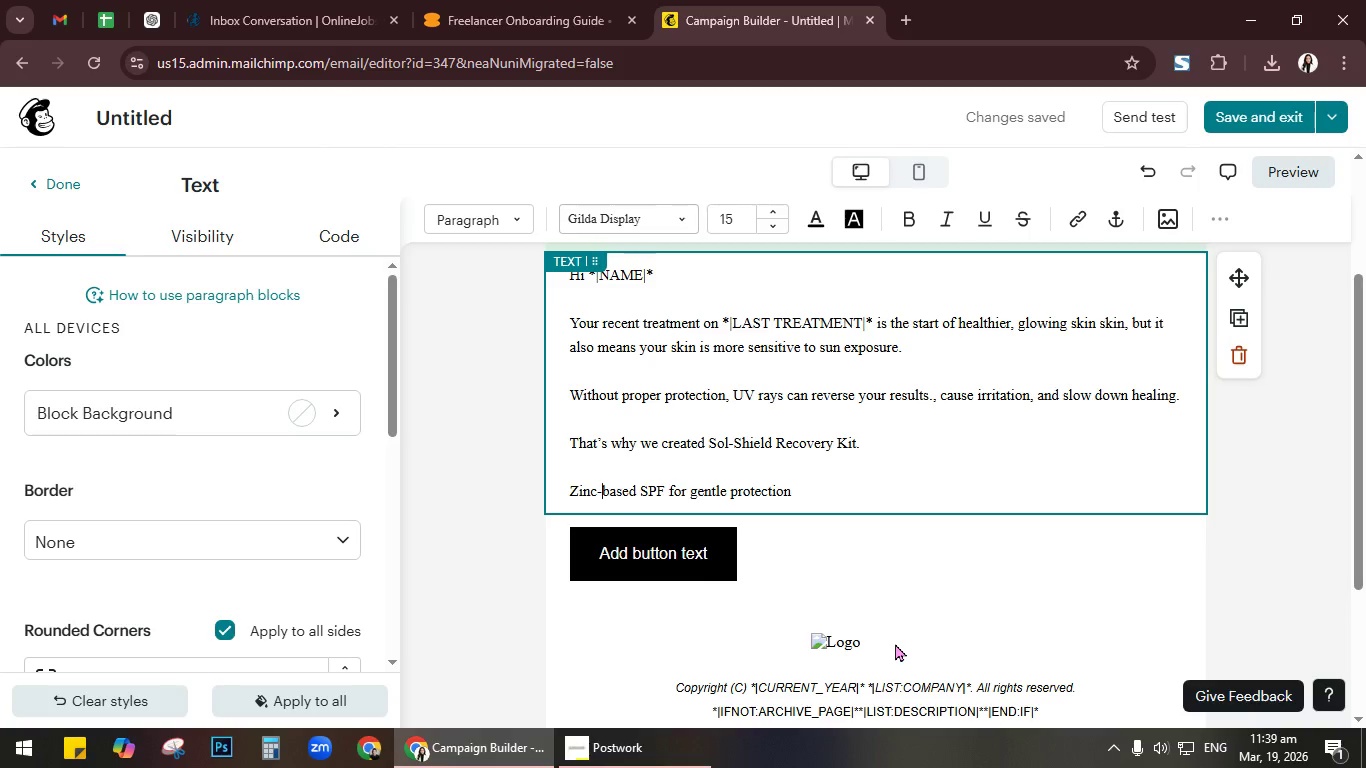 
key(ArrowLeft)
 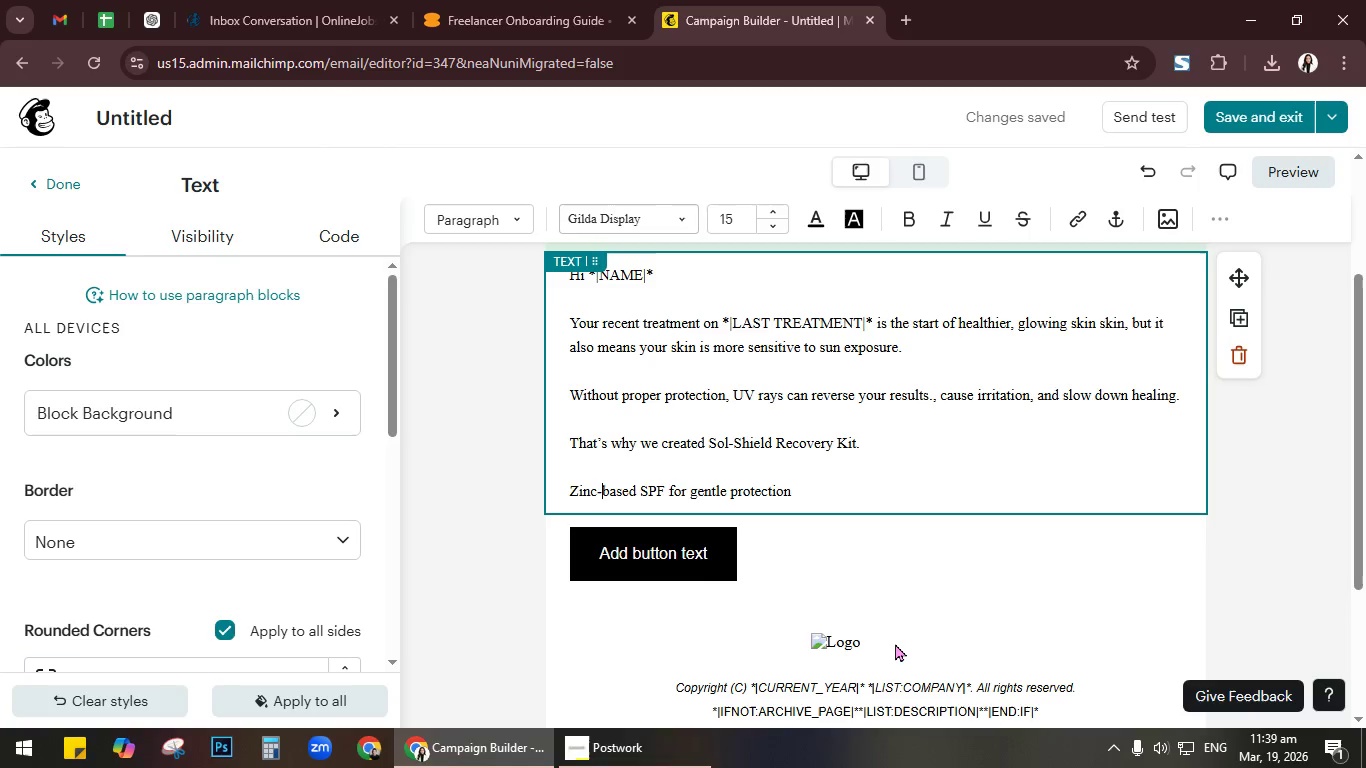 
key(ArrowLeft)
 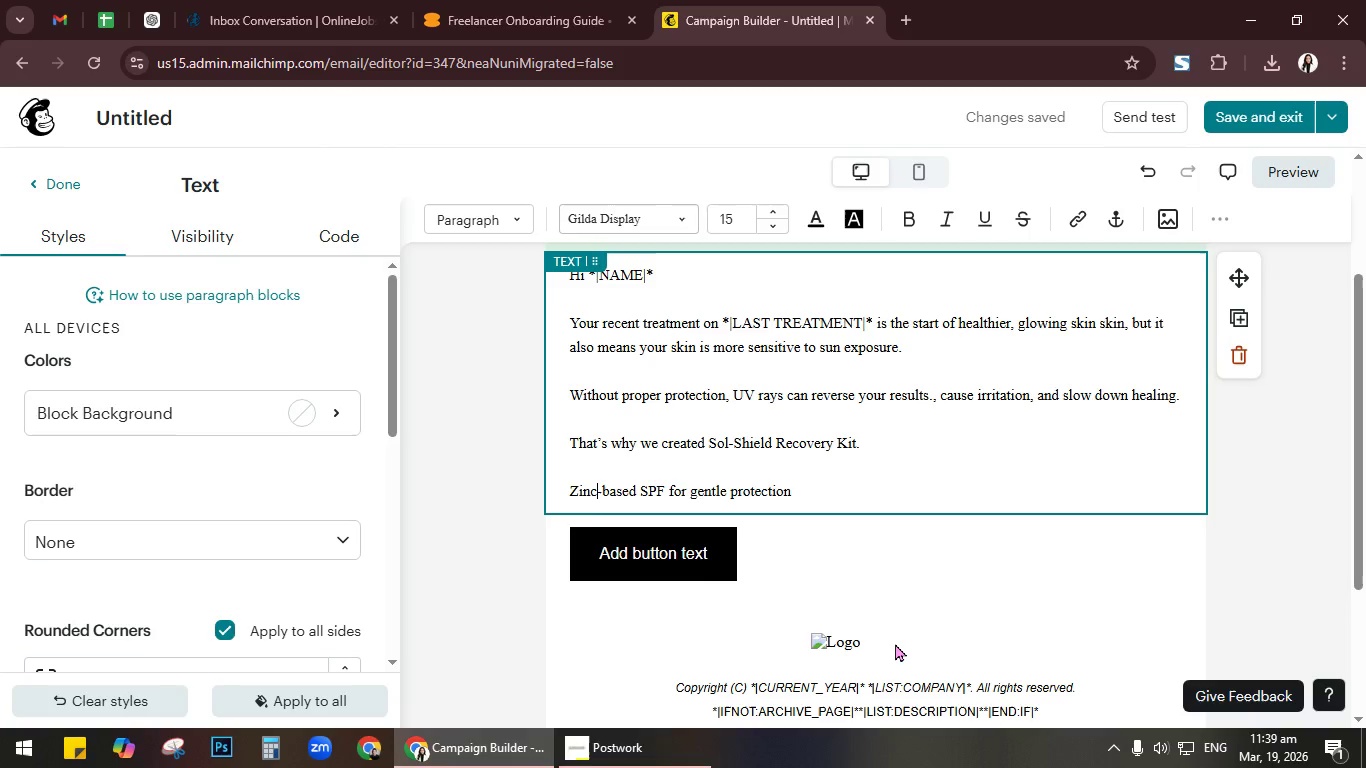 
key(ArrowLeft)
 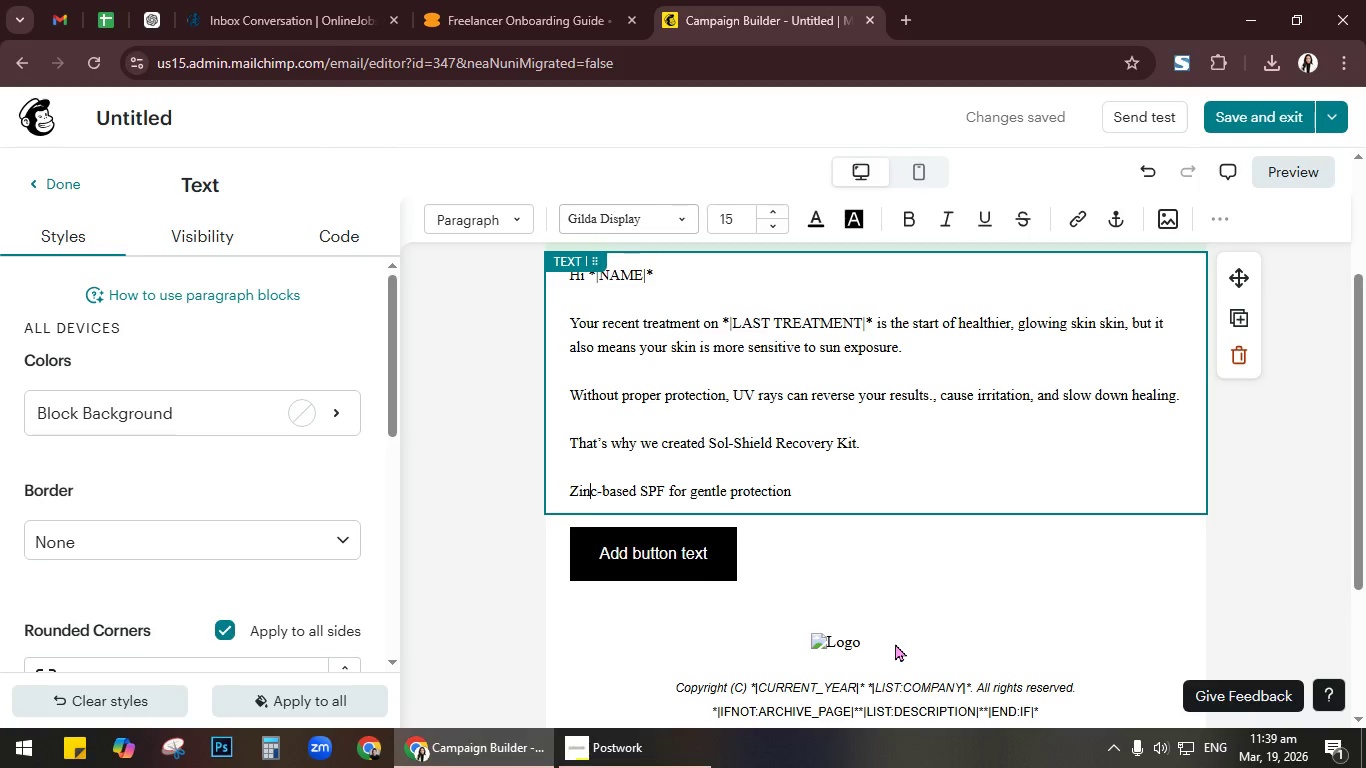 
key(ArrowLeft)
 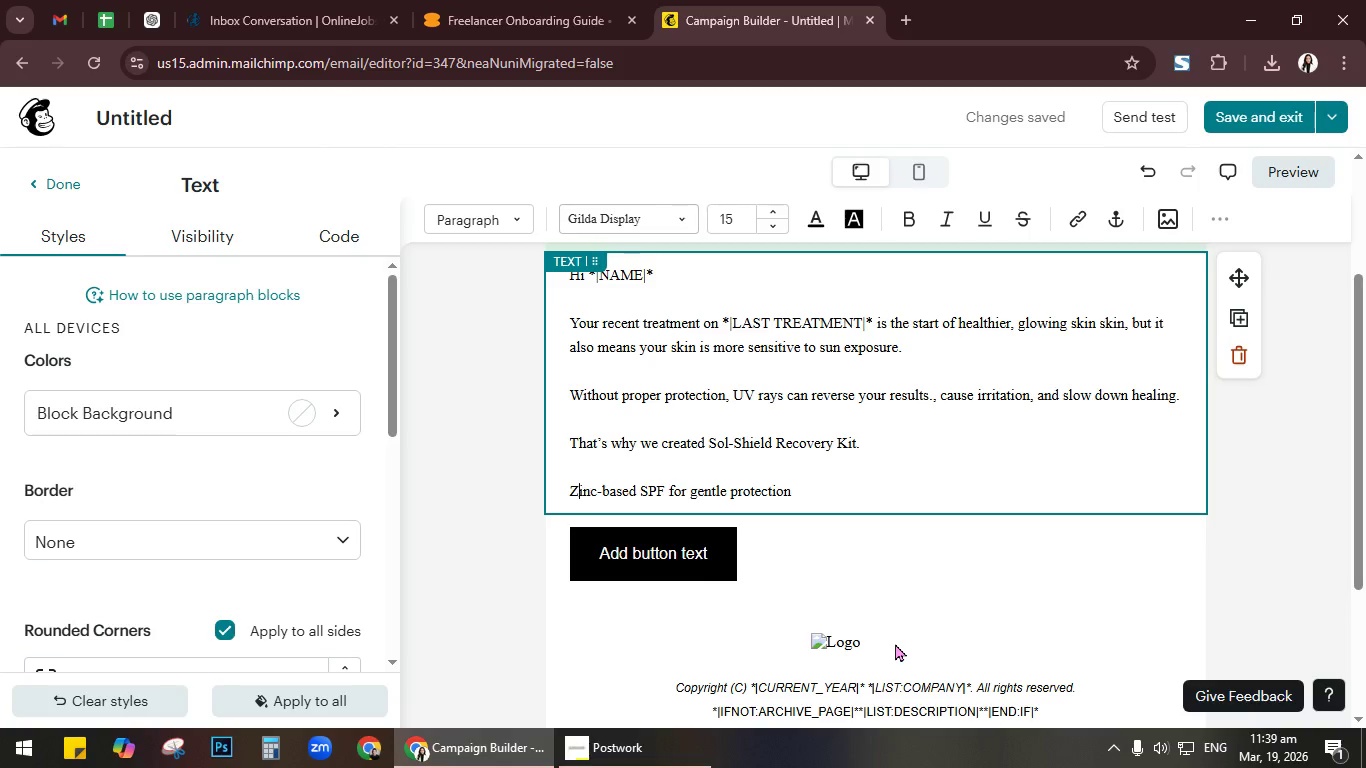 
key(ArrowLeft)
 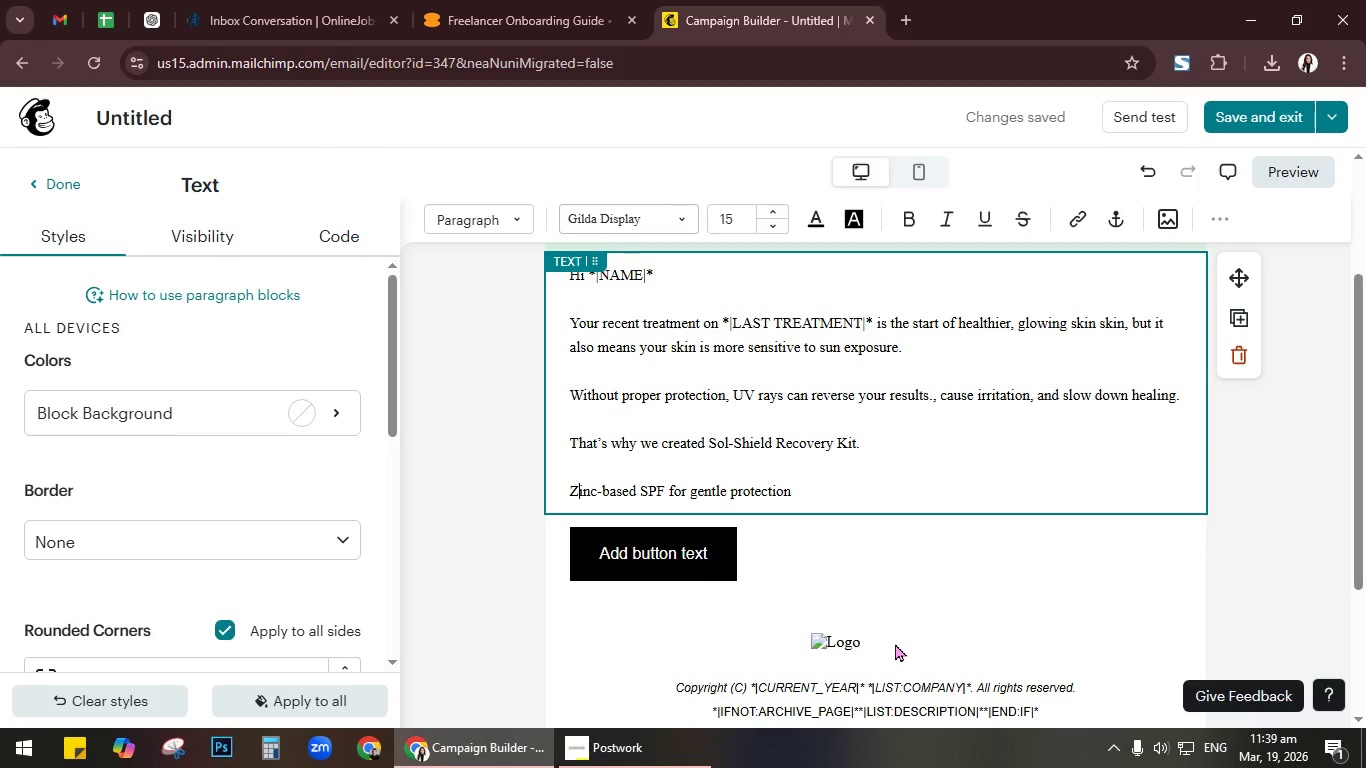 
key(ArrowLeft)
 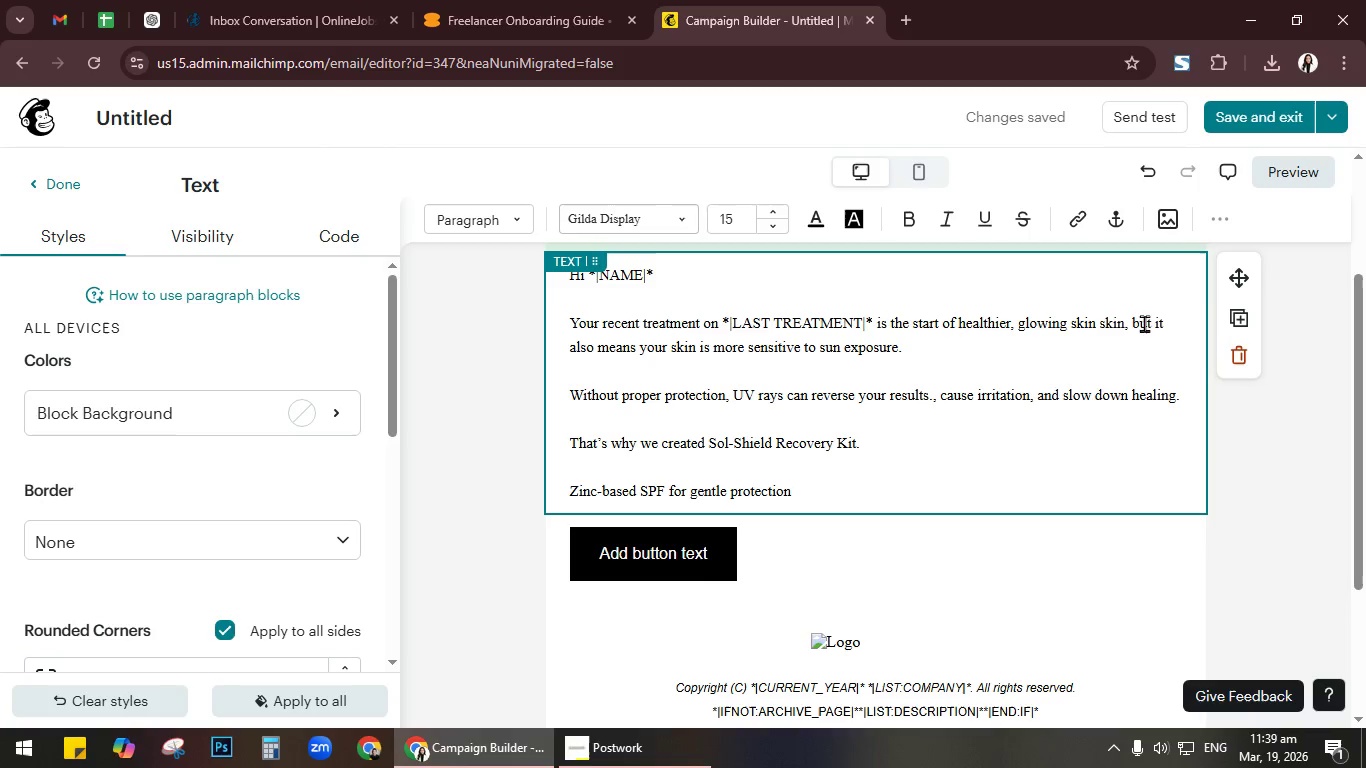 
left_click([1215, 228])
 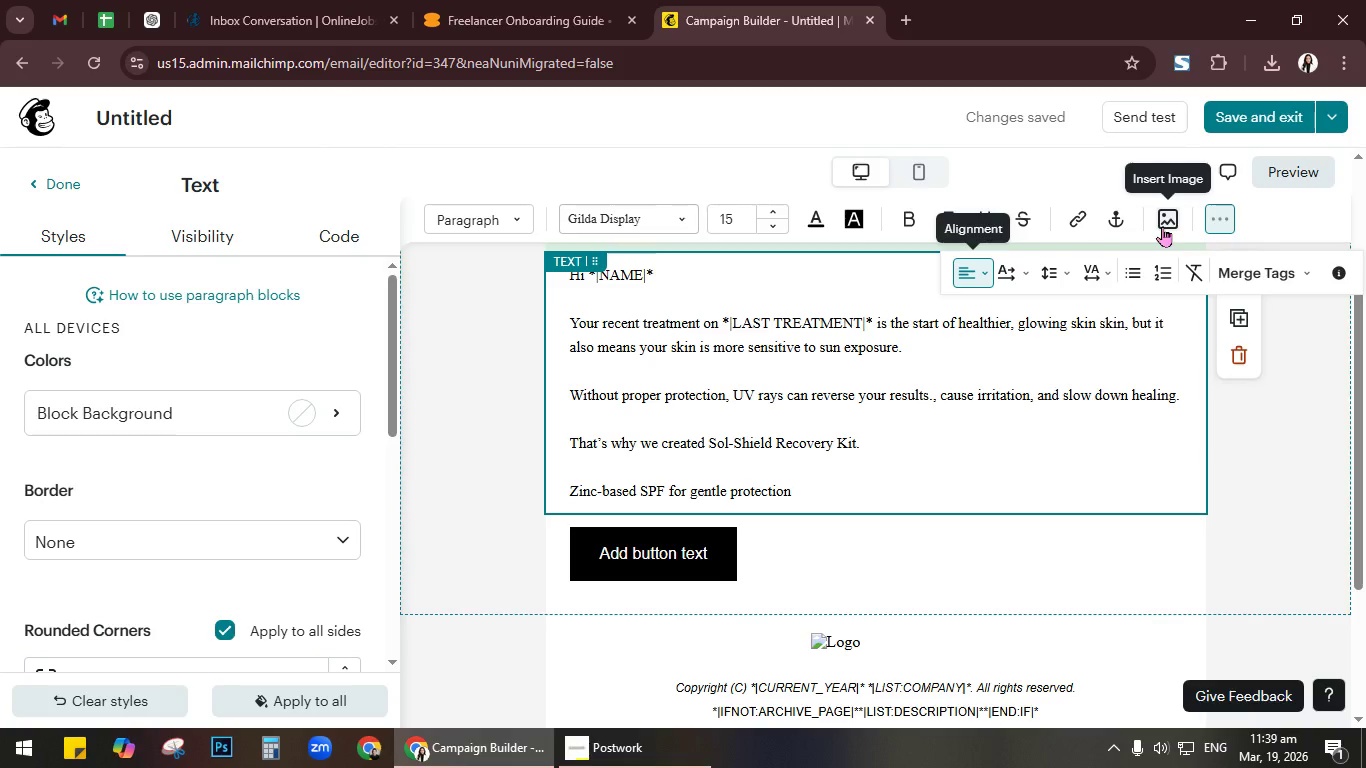 
mouse_move([1183, 291])
 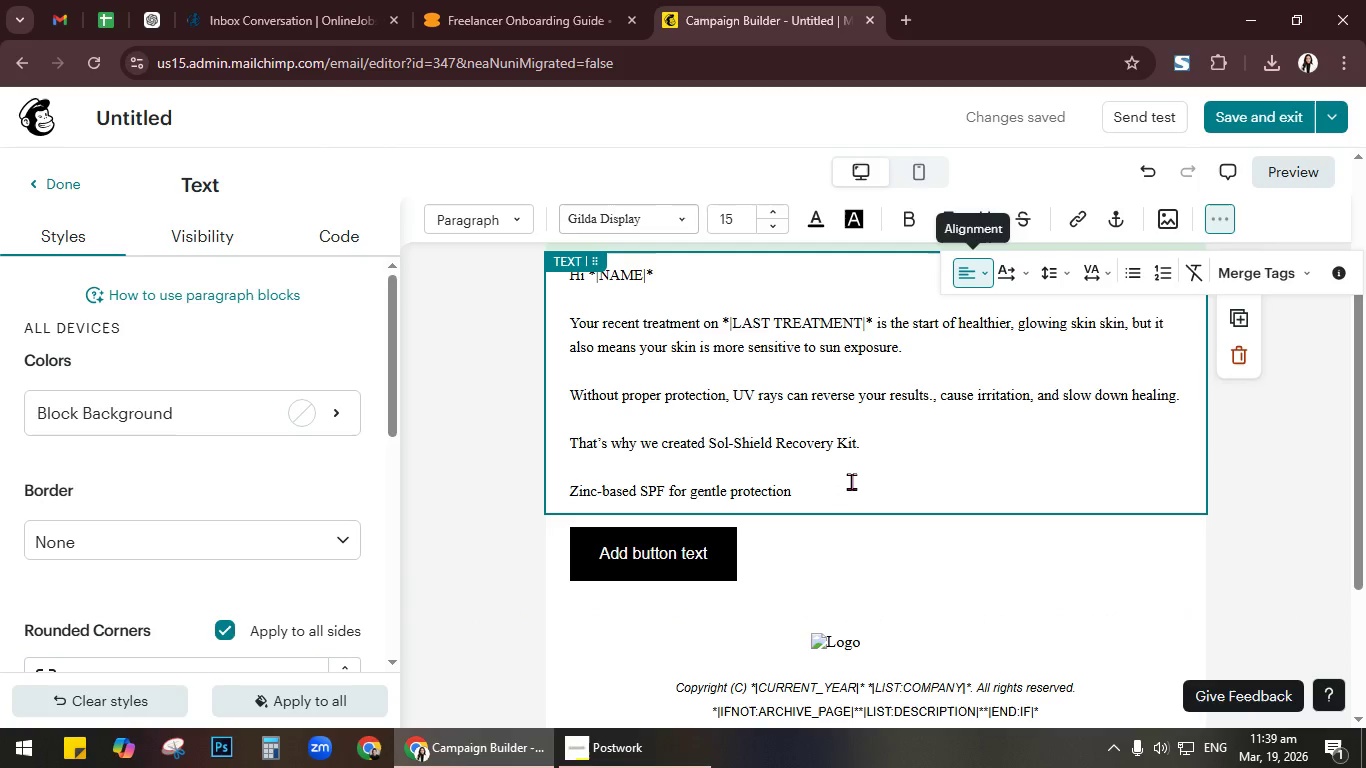 
left_click([851, 486])
 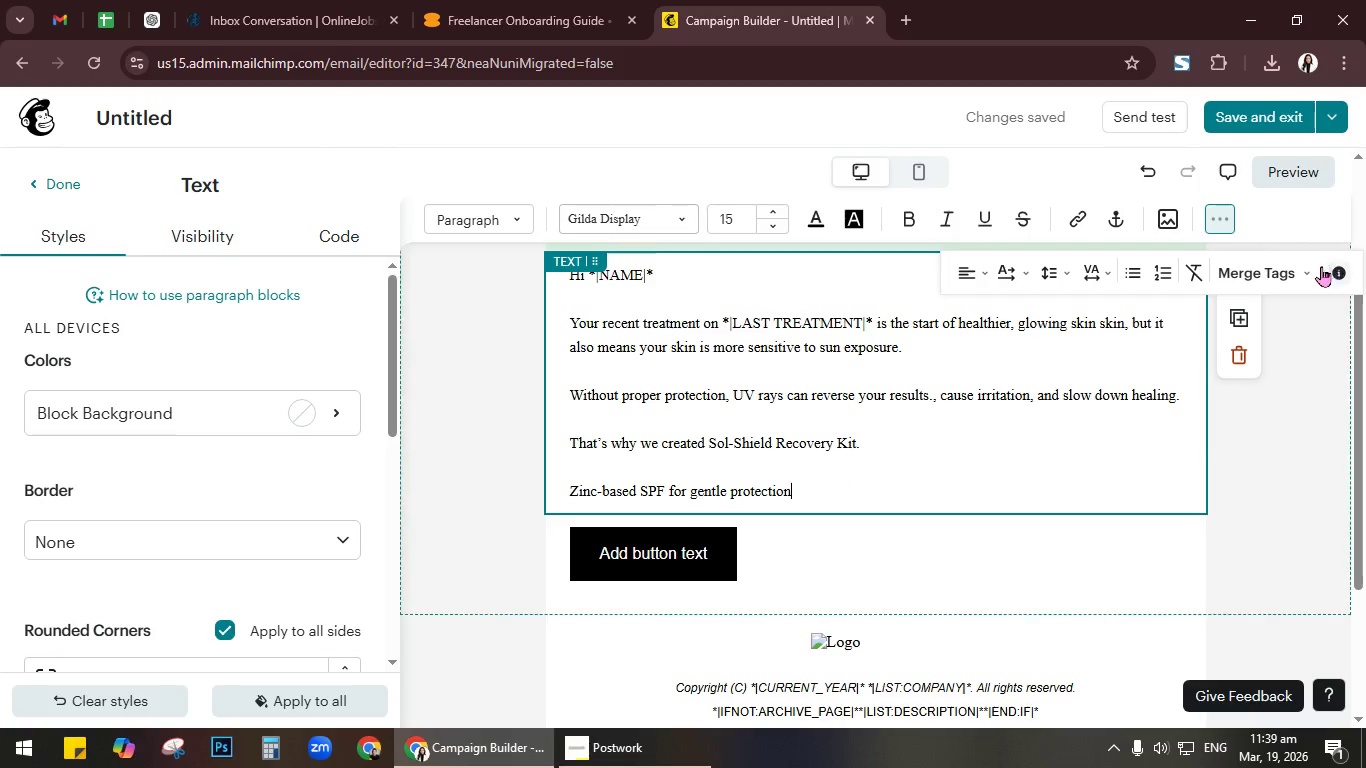 
left_click([1295, 282])
 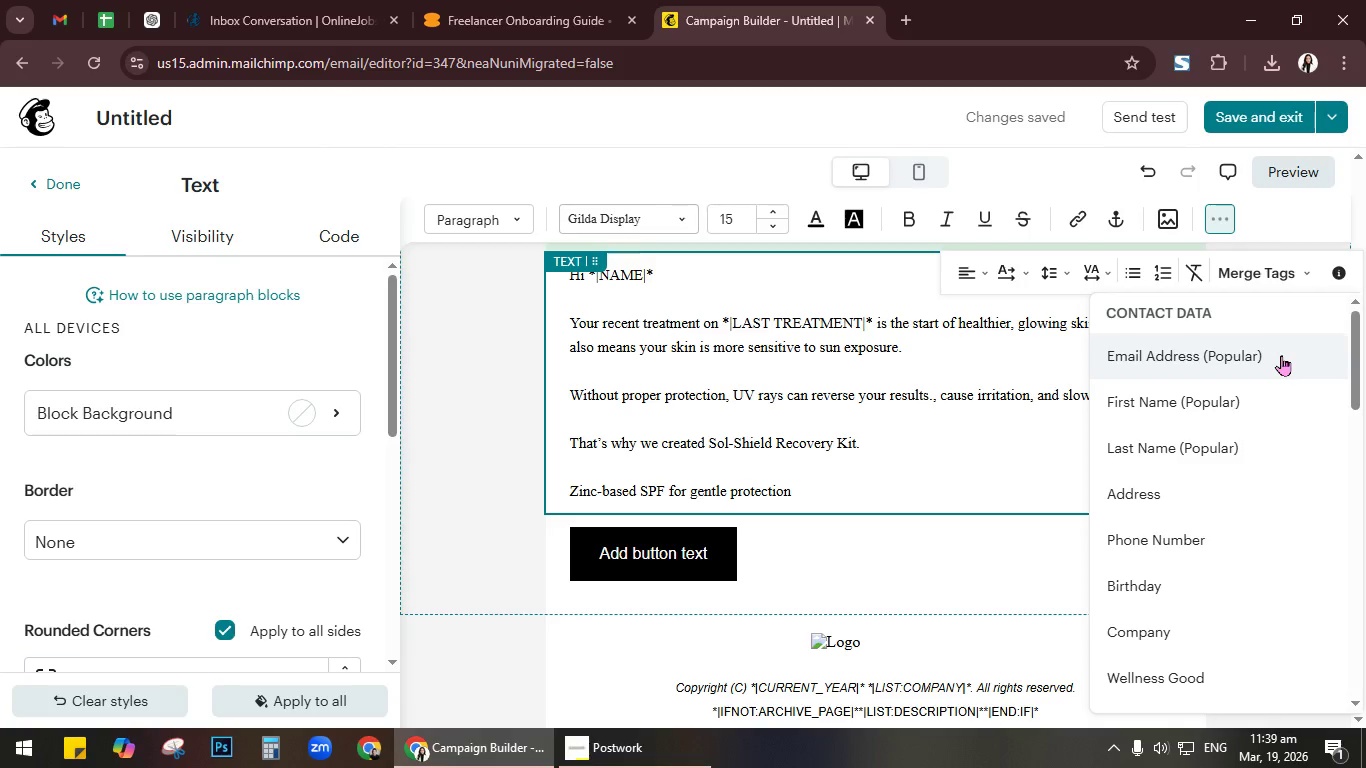 
scroll: coordinate [1281, 355], scroll_direction: up, amount: 1.0
 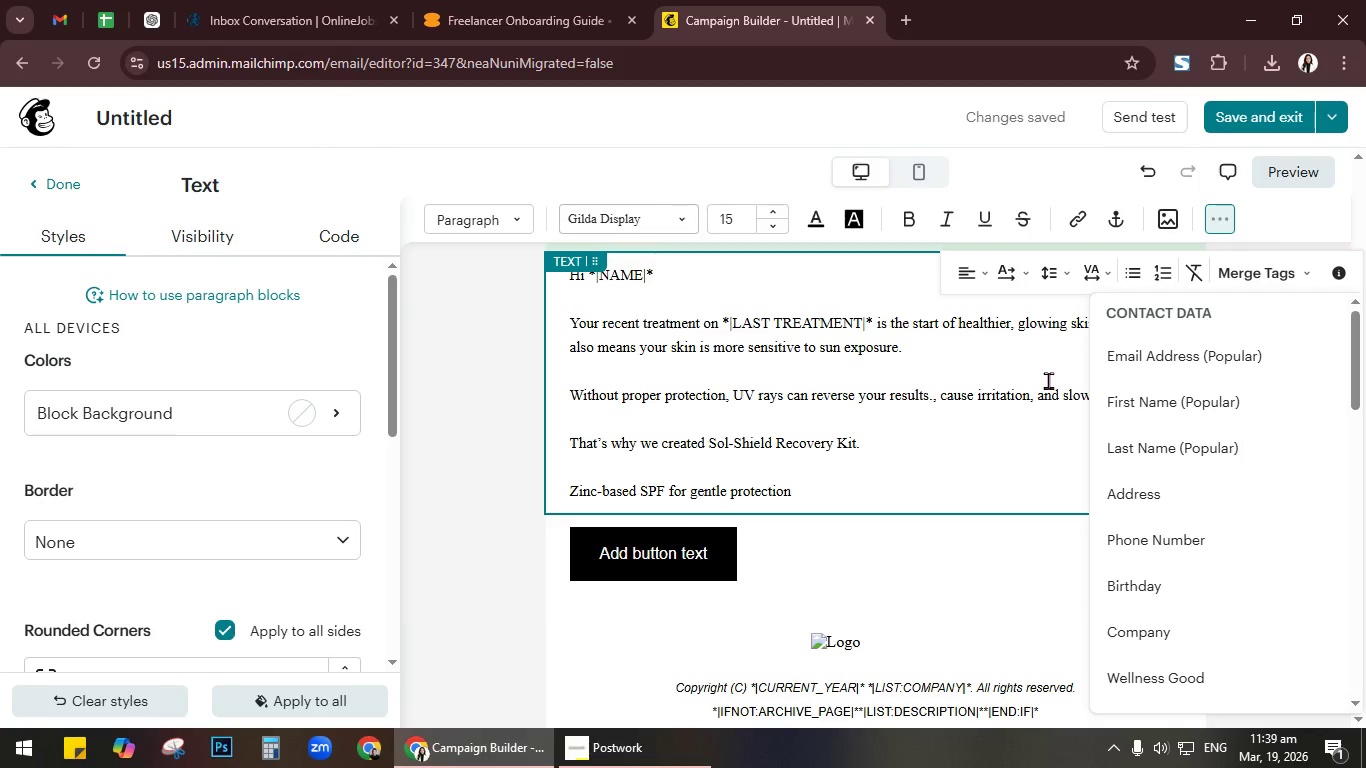 
left_click([1048, 380])
 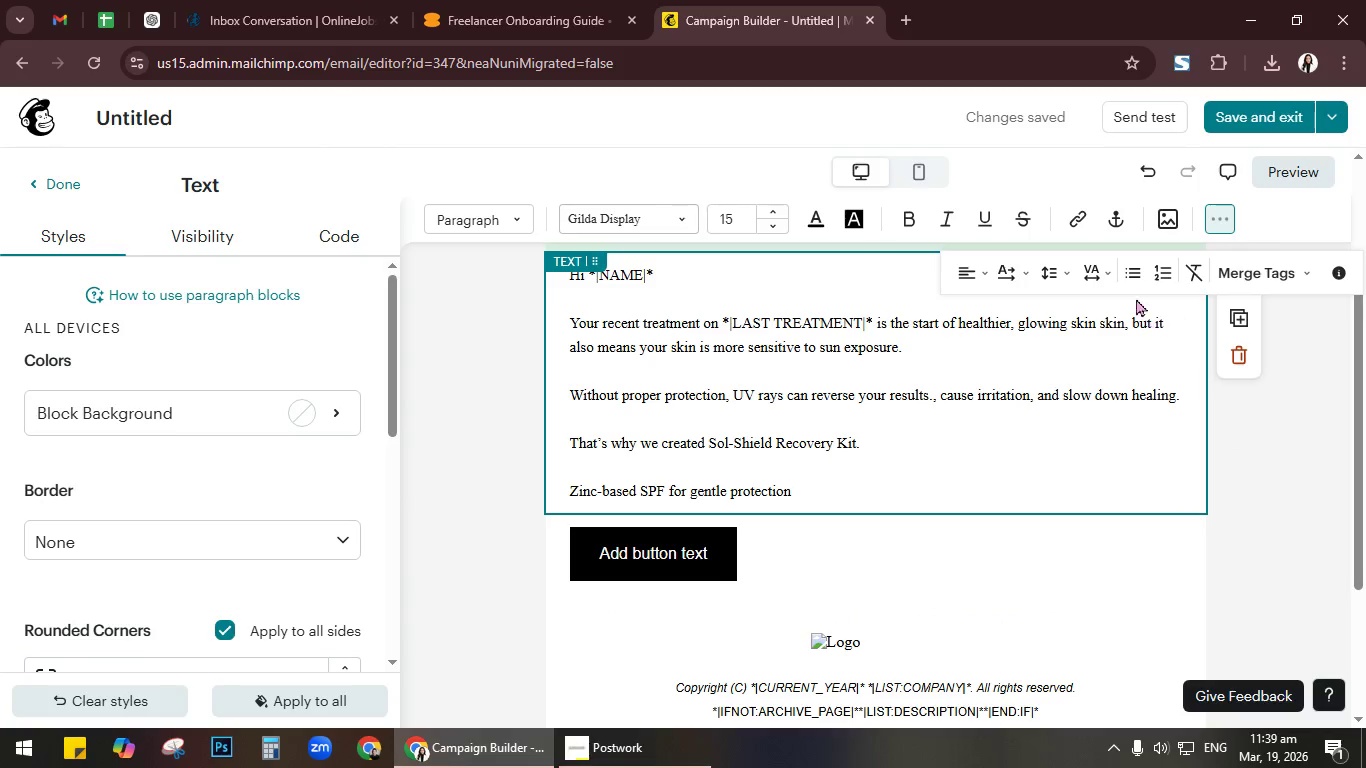 
scroll: coordinate [807, 362], scroll_direction: up, amount: 1.0
 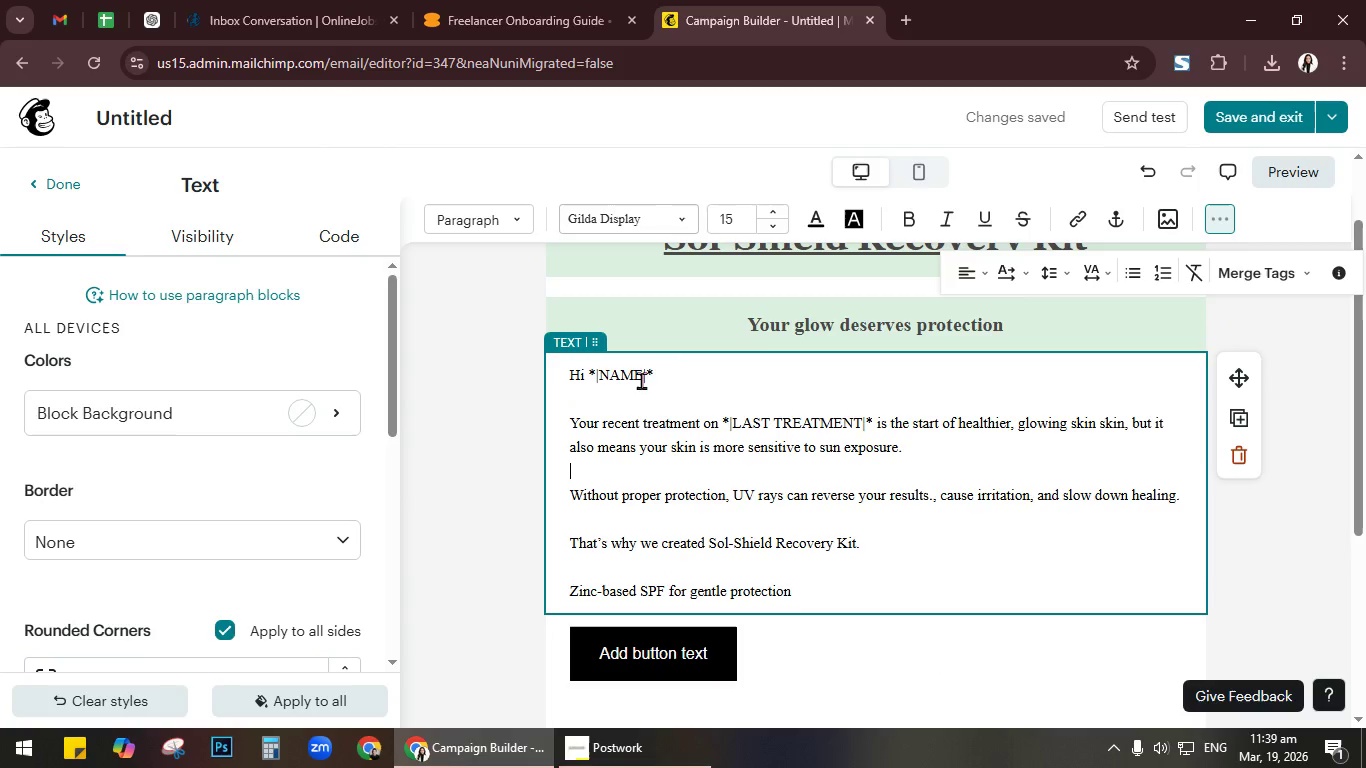 
left_click([600, 375])
 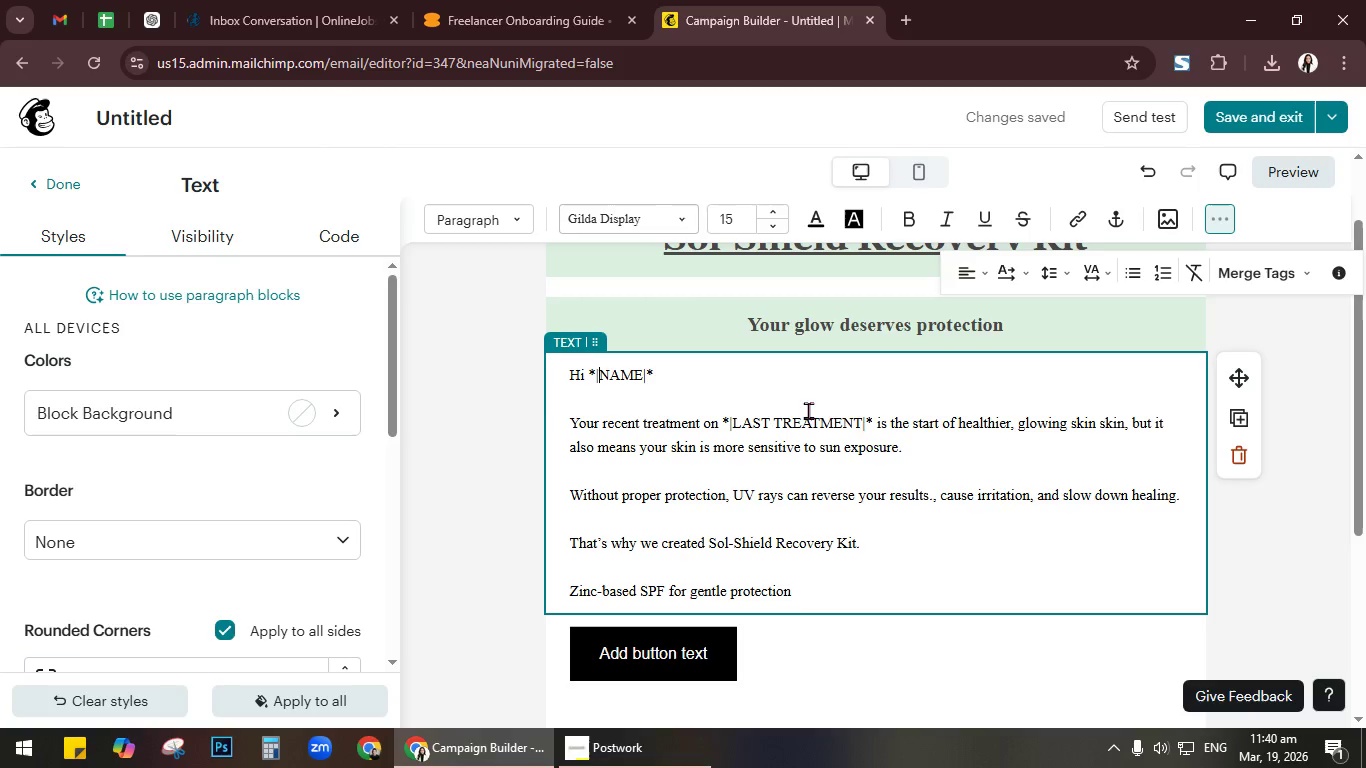 
key(Shift+ShiftRight)
 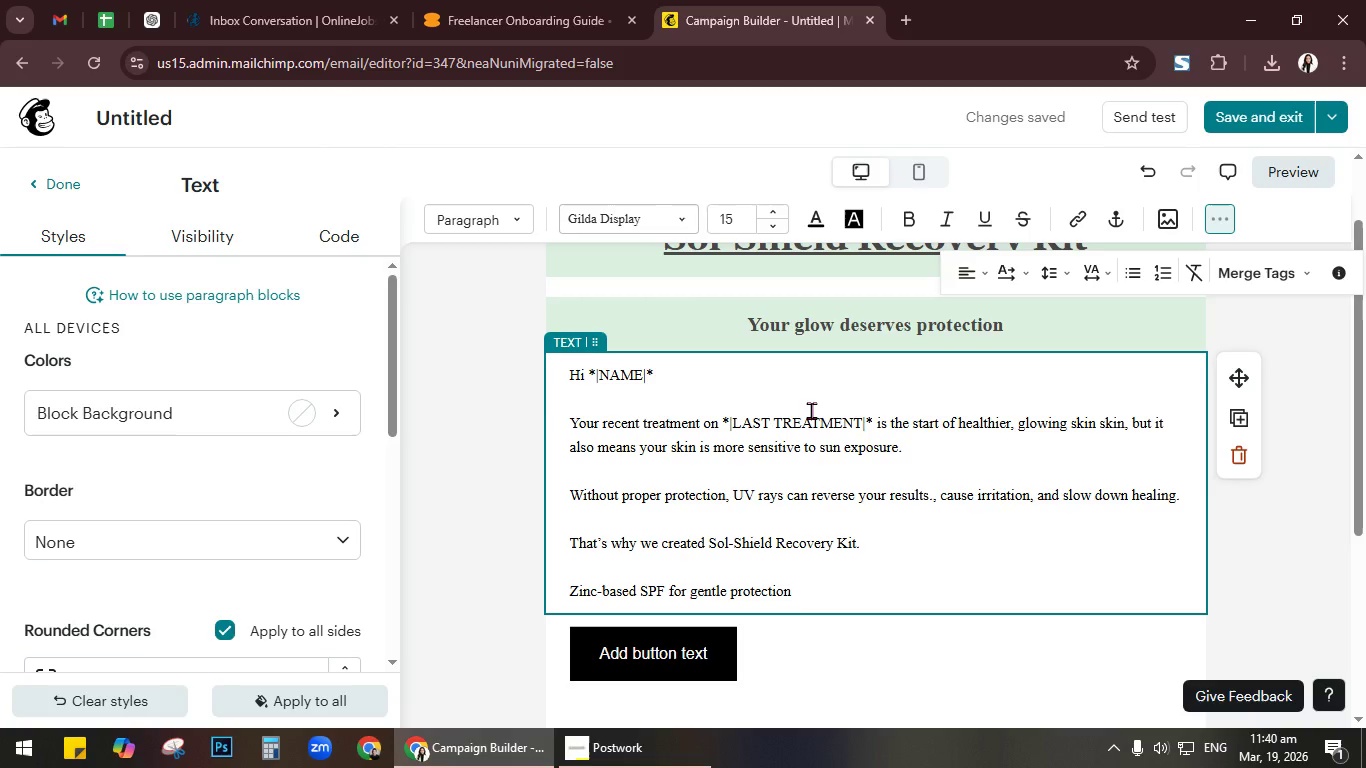 
key(Shift+F)
 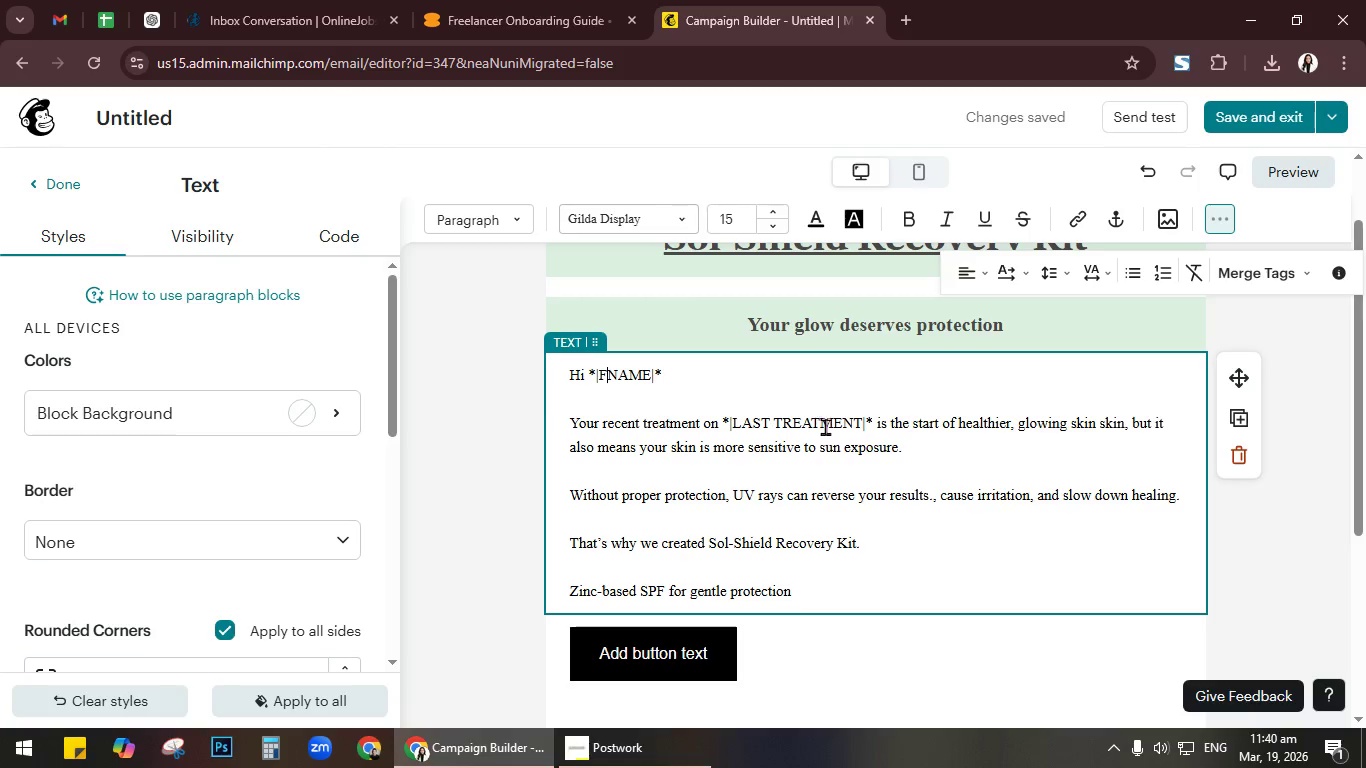 
left_click([838, 466])
 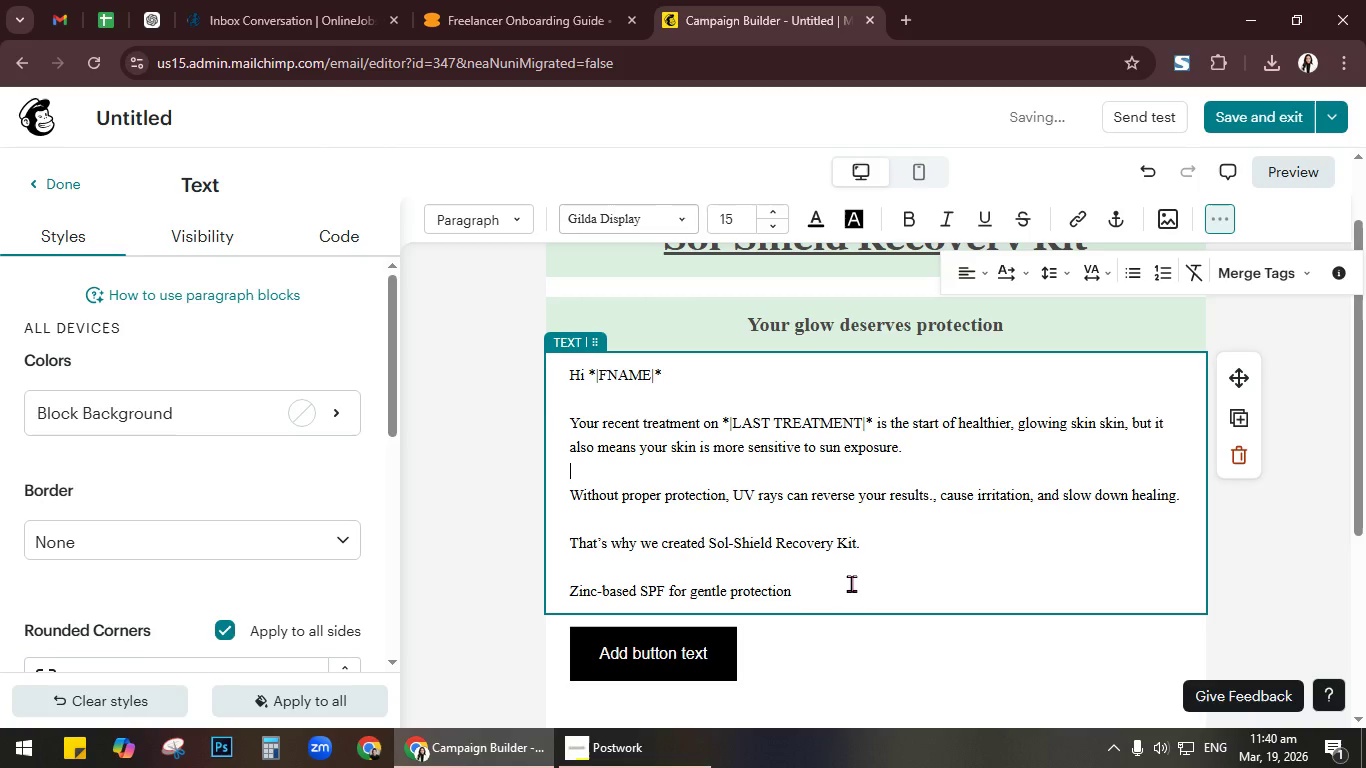 
left_click([851, 583])
 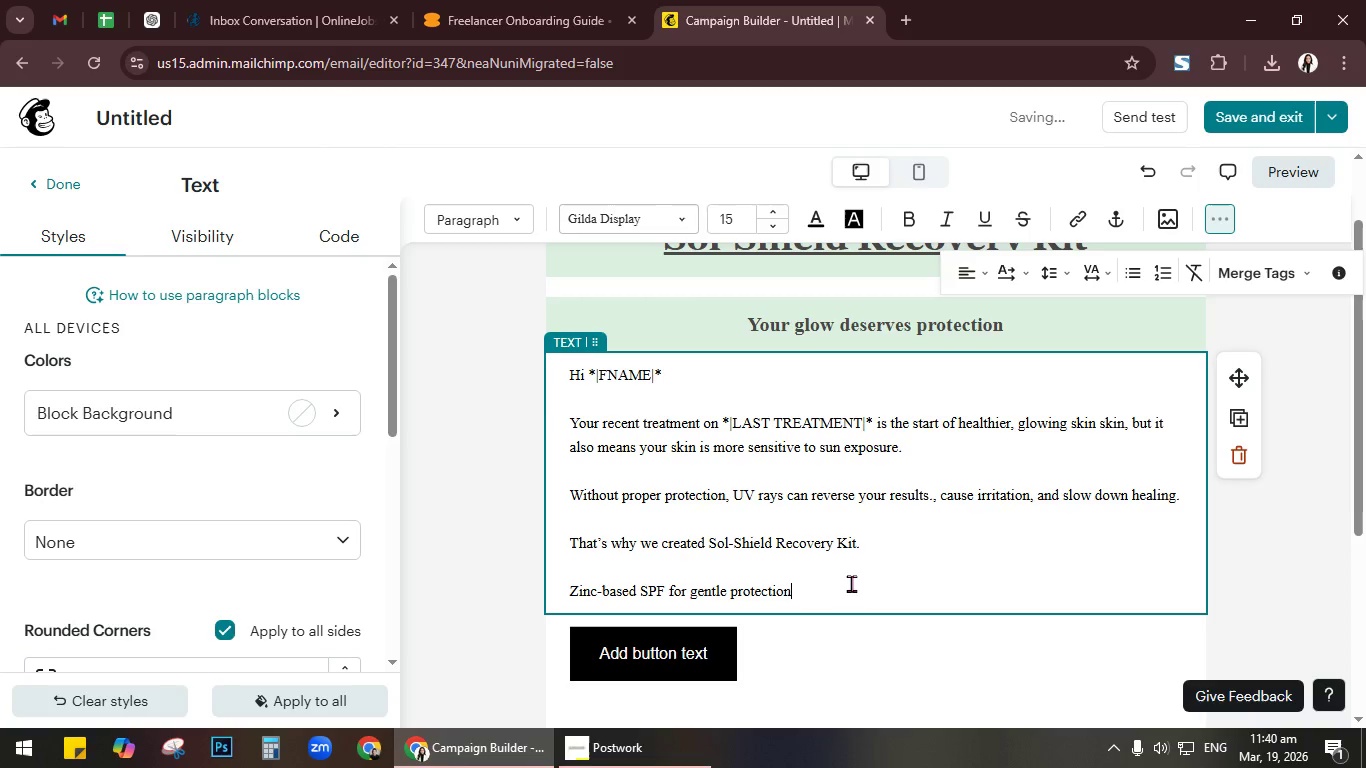 
scroll: coordinate [851, 583], scroll_direction: down, amount: 1.0
 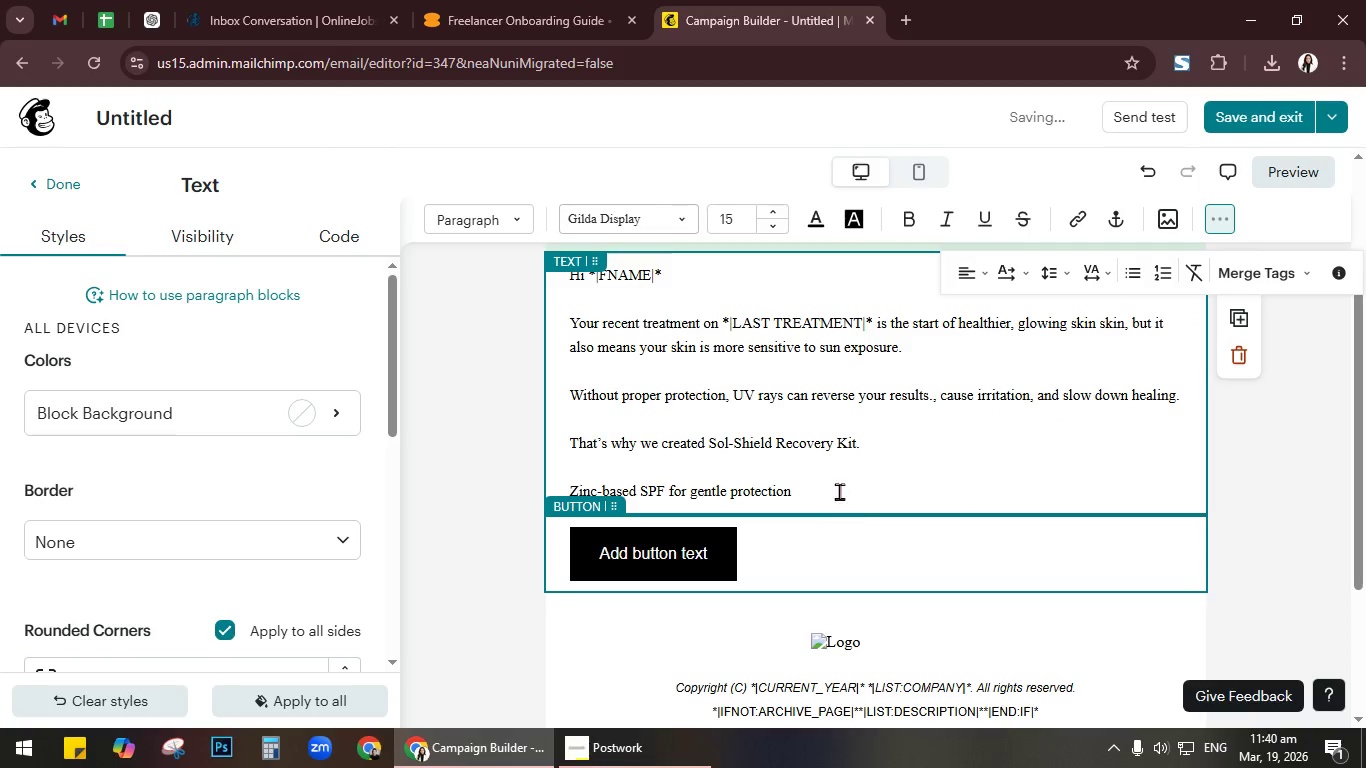 
left_click([839, 487])
 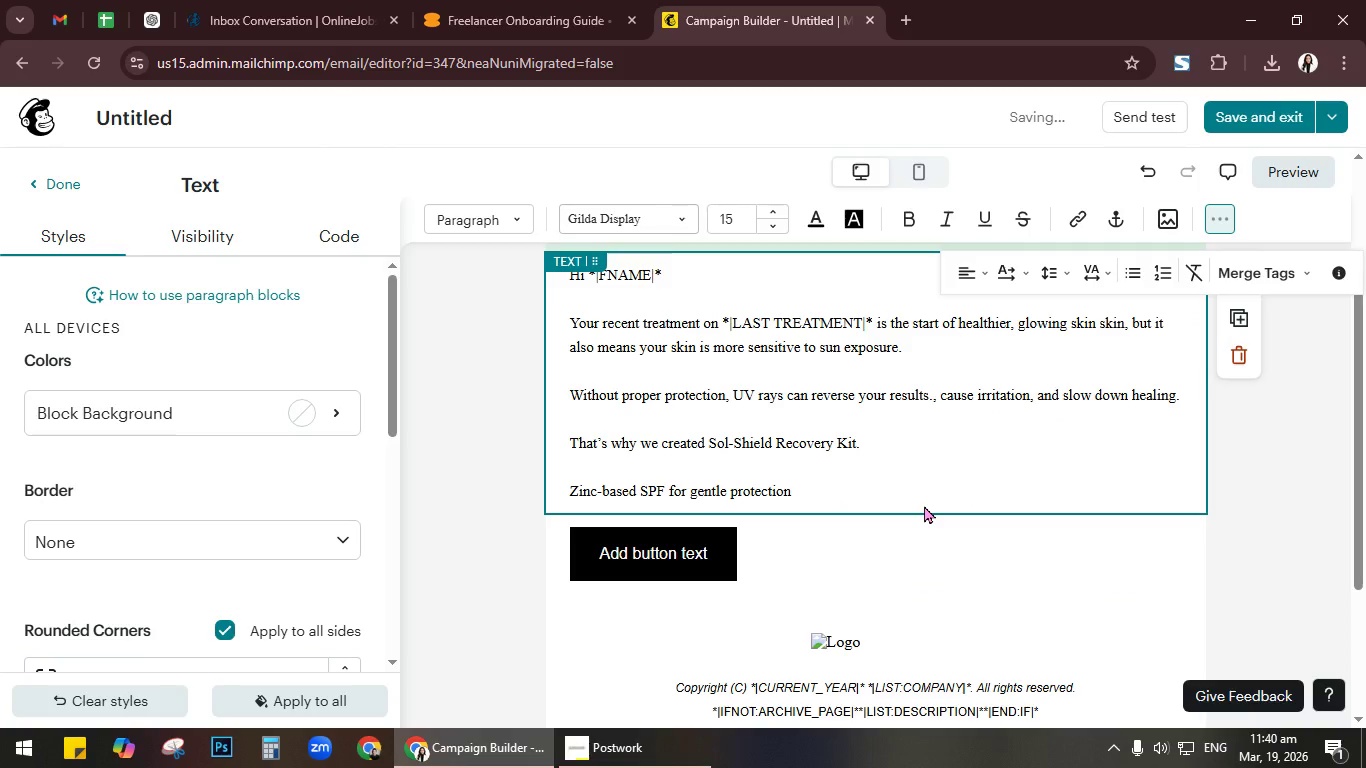 
key(Enter)
 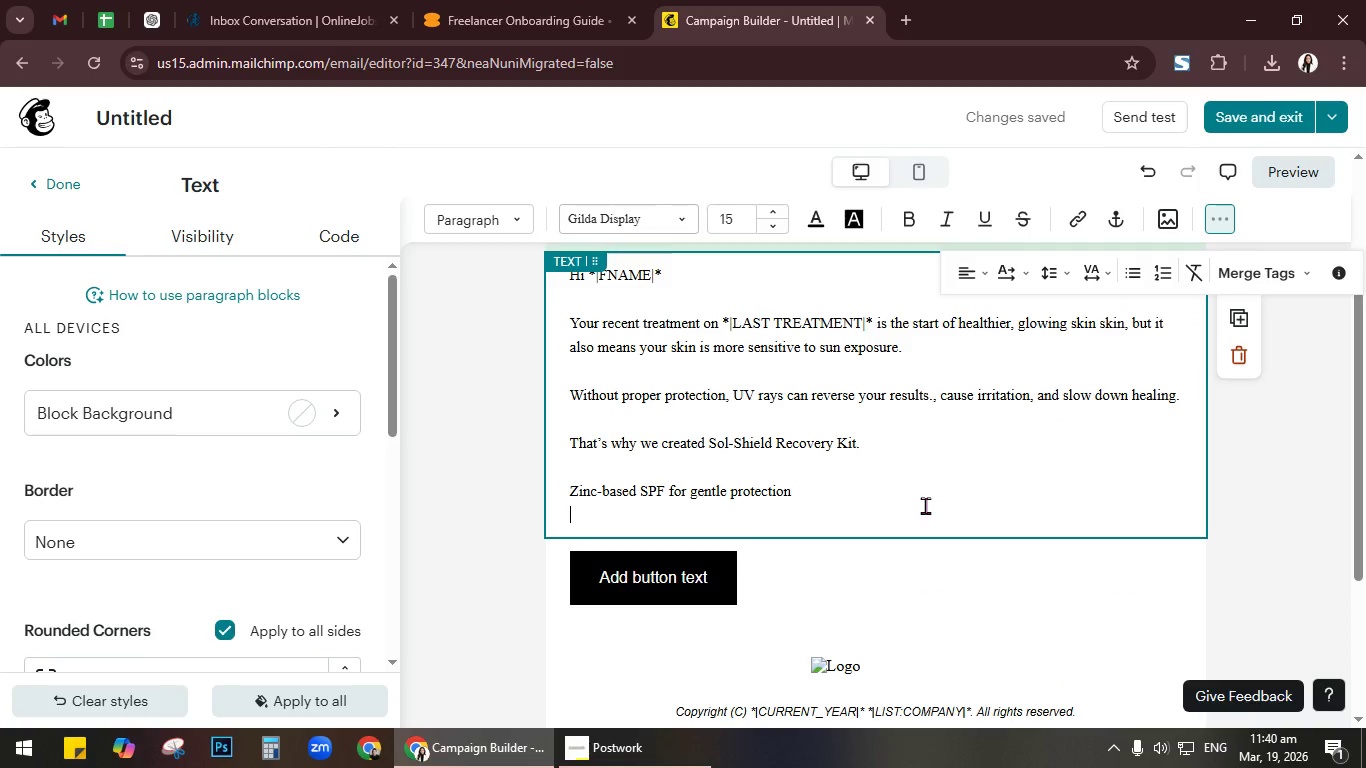 
type(Cooling )
 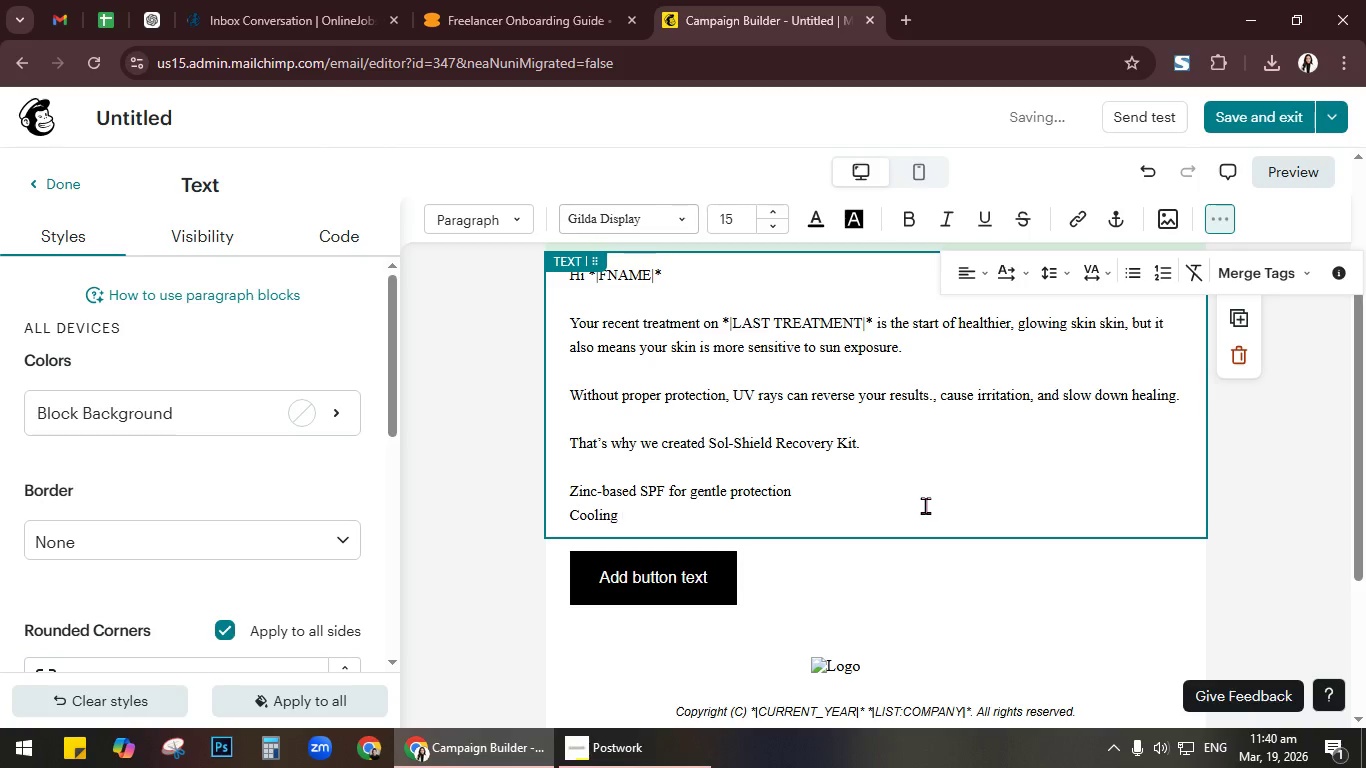 
type(aloe to ssothe post-trea)
key(Backspace)
type(atmetn)
key(Backspace)
key(Backspace)
type(nt skin)
 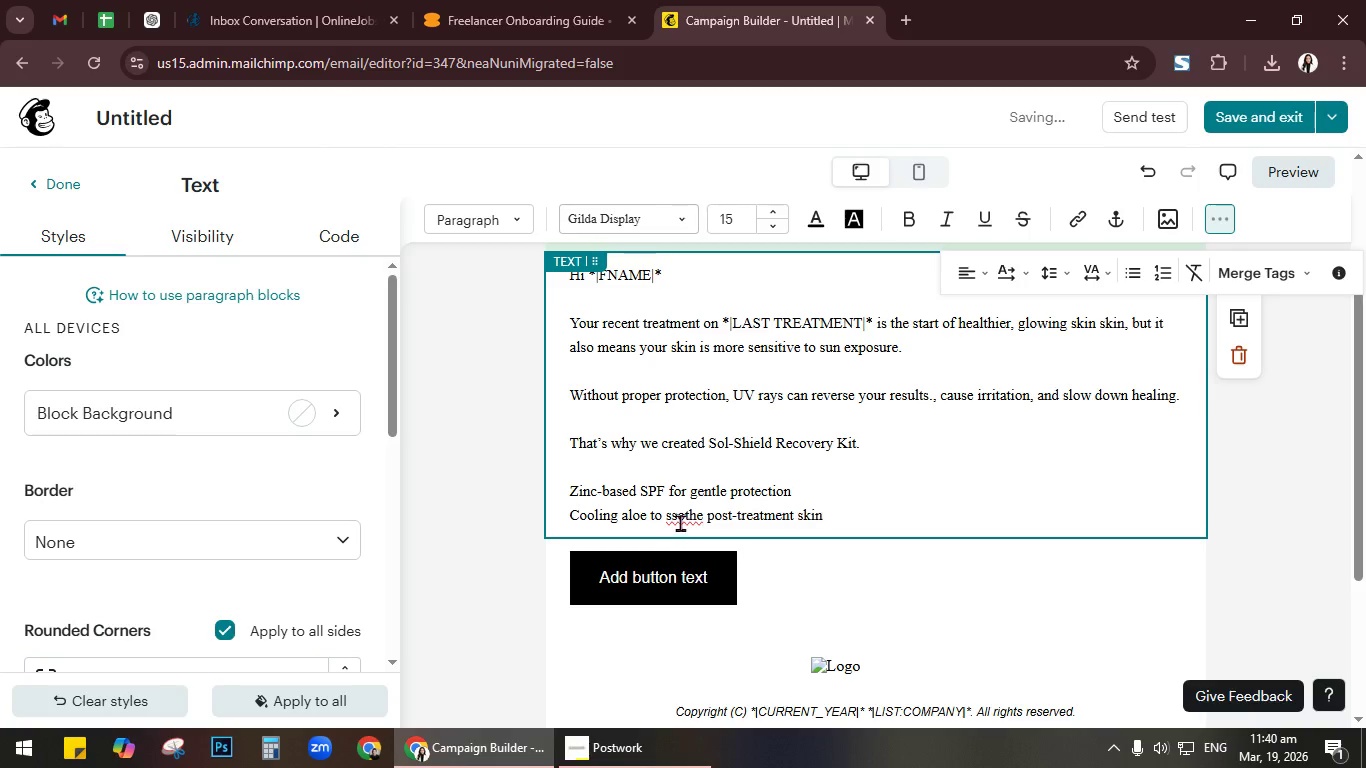 
right_click([680, 522])
 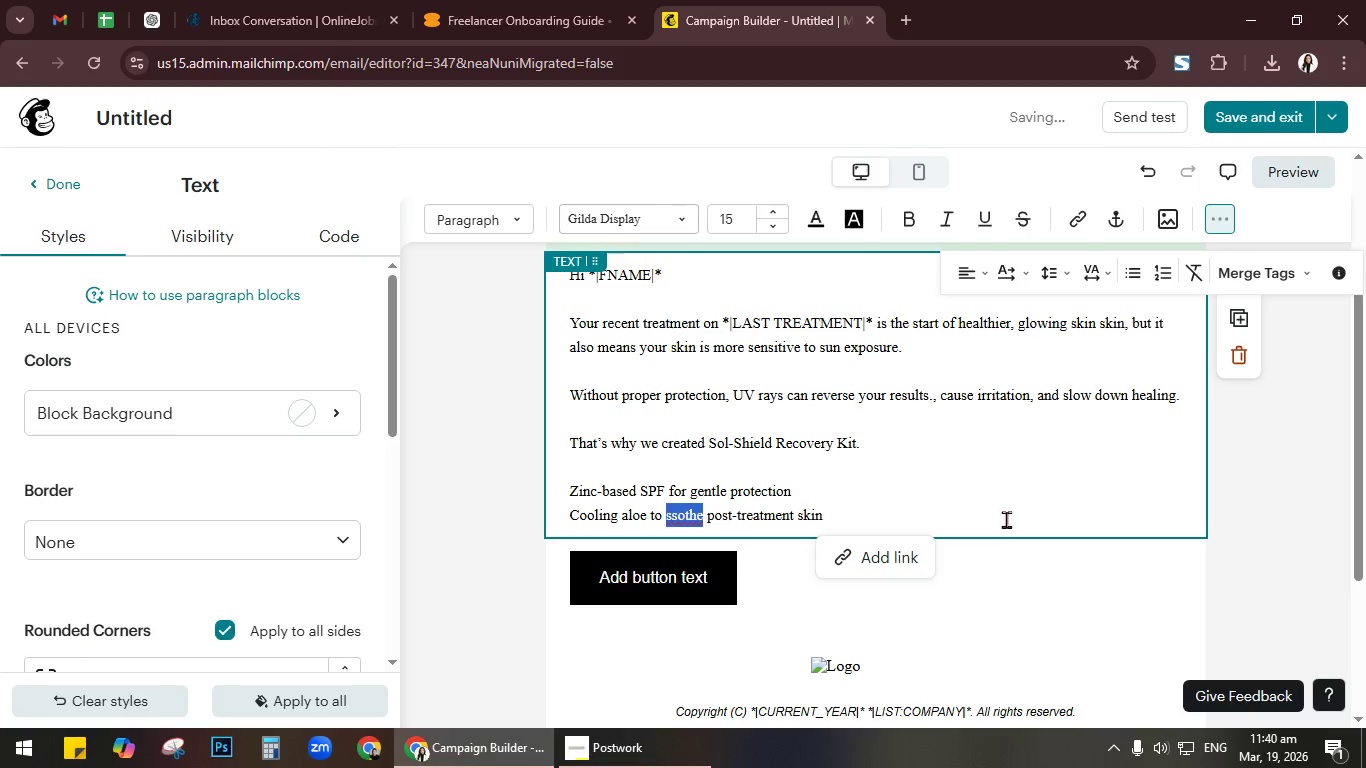 
left_click([855, 509])
 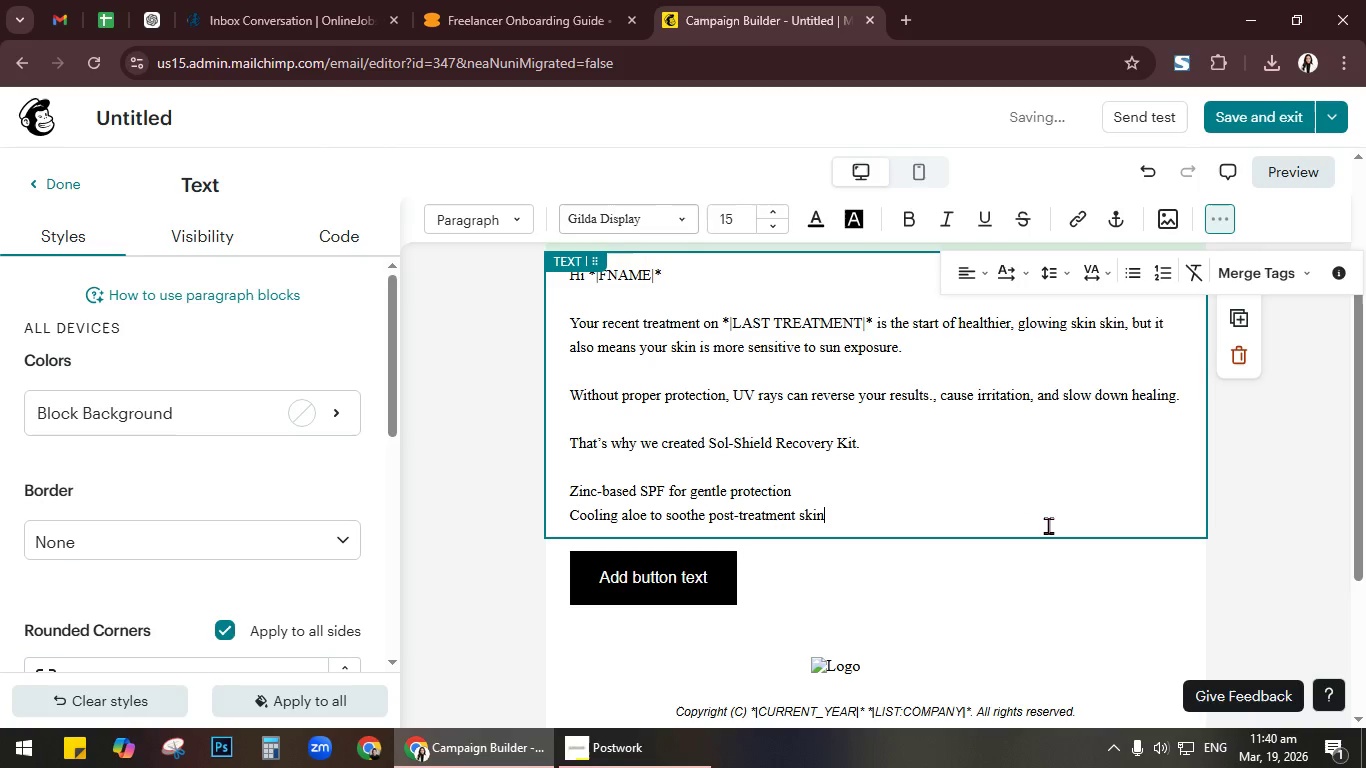 
key(NumpadEnter)
type(Non-Com)
key(Backspace)
key(Backspace)
key(Backspace)
type(comedogeninc )
key(Backspace)
key(Backspace)
key(Backspace)
type(c formula that won't clog pores)
 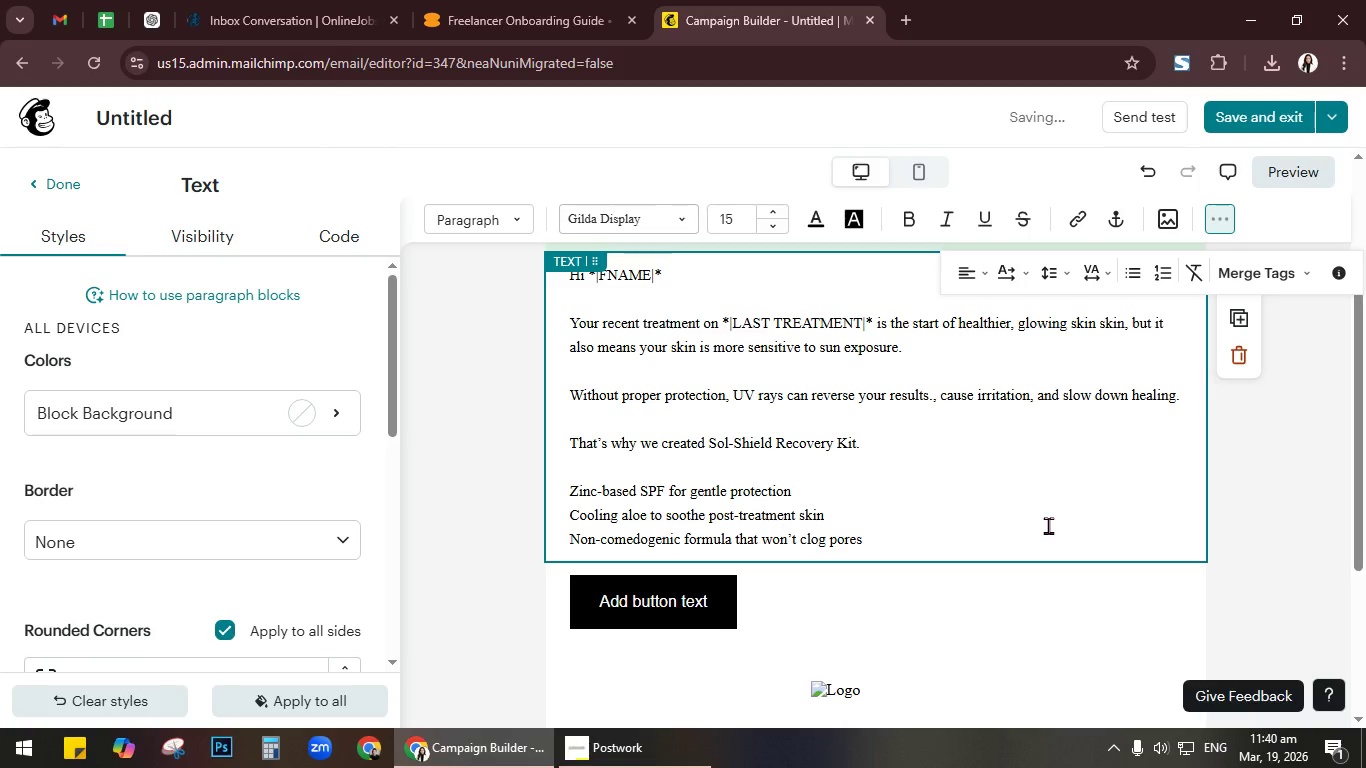 
key(Enter)
 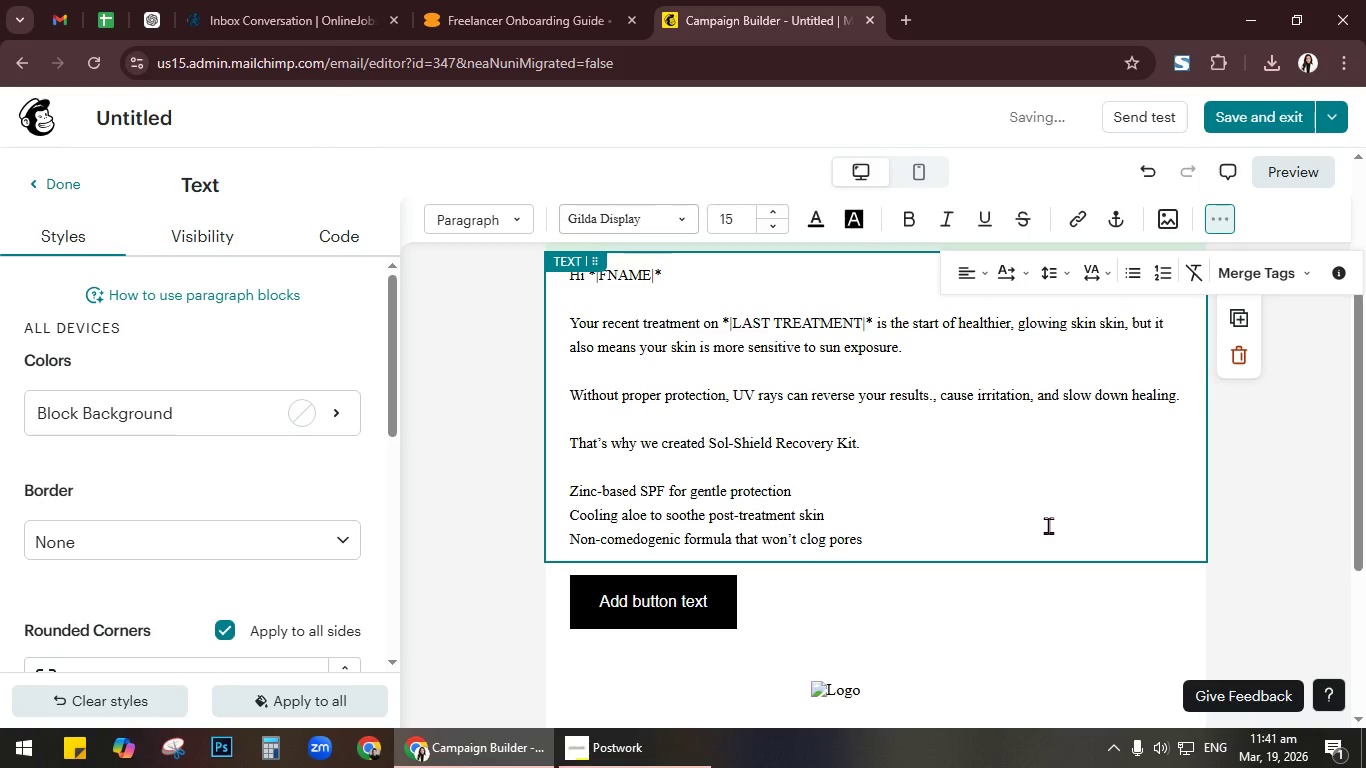 
key(Enter)
 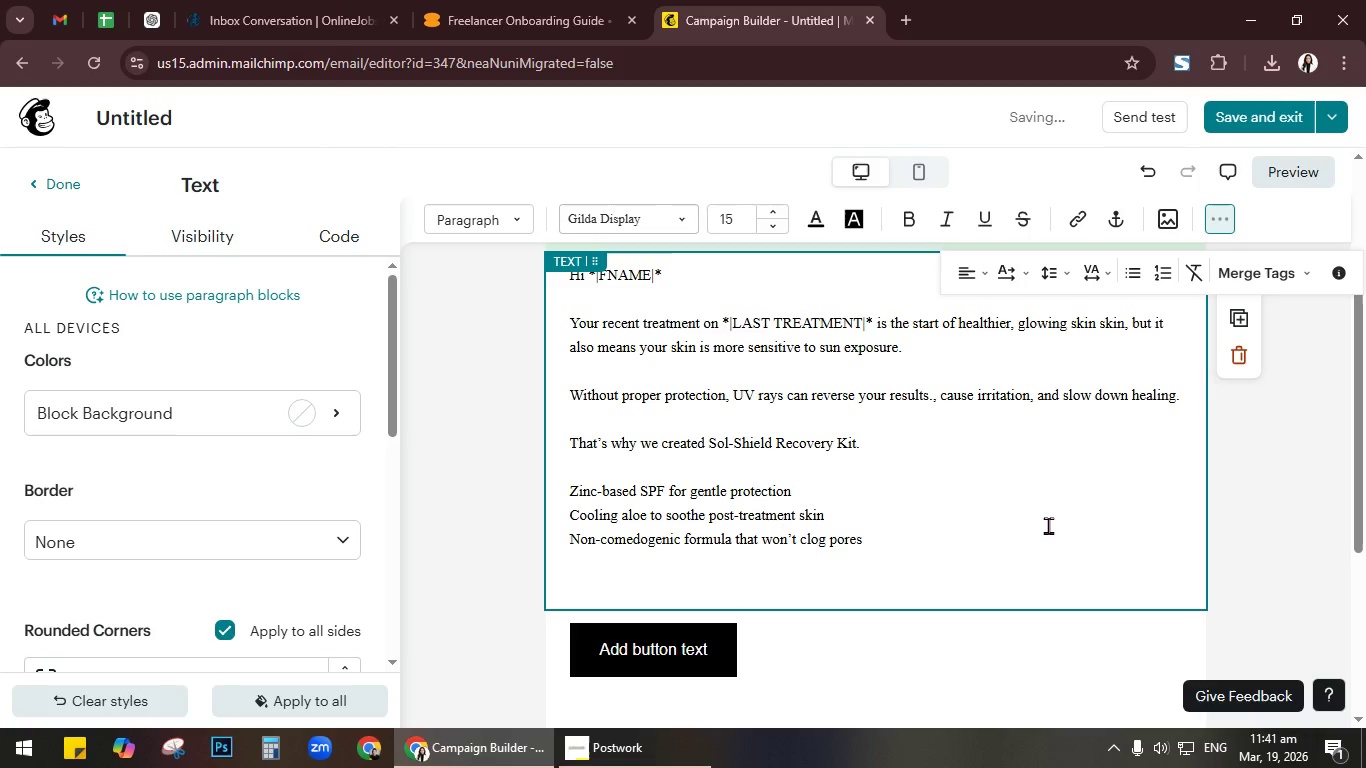 
type(Give yu)
key(Backspace)
type(our skin )
 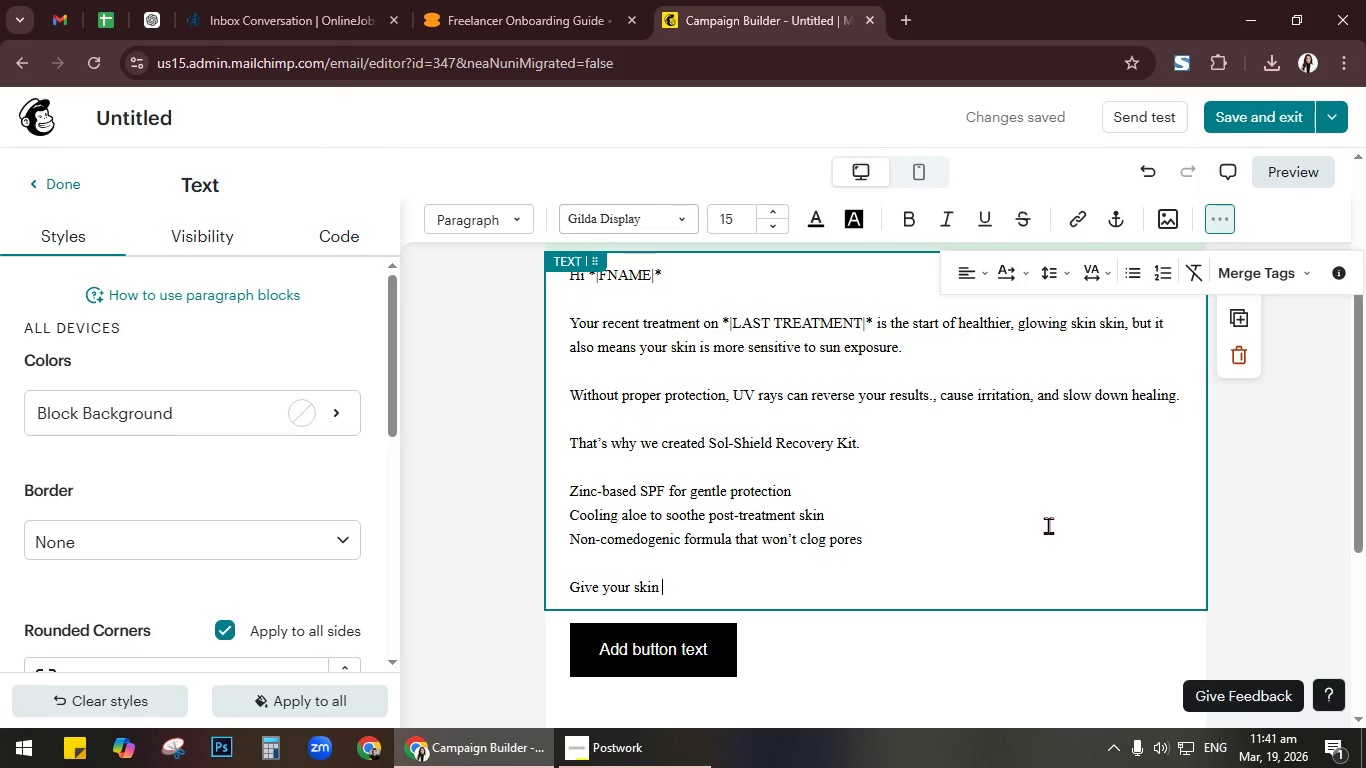 
wait(7.69)
 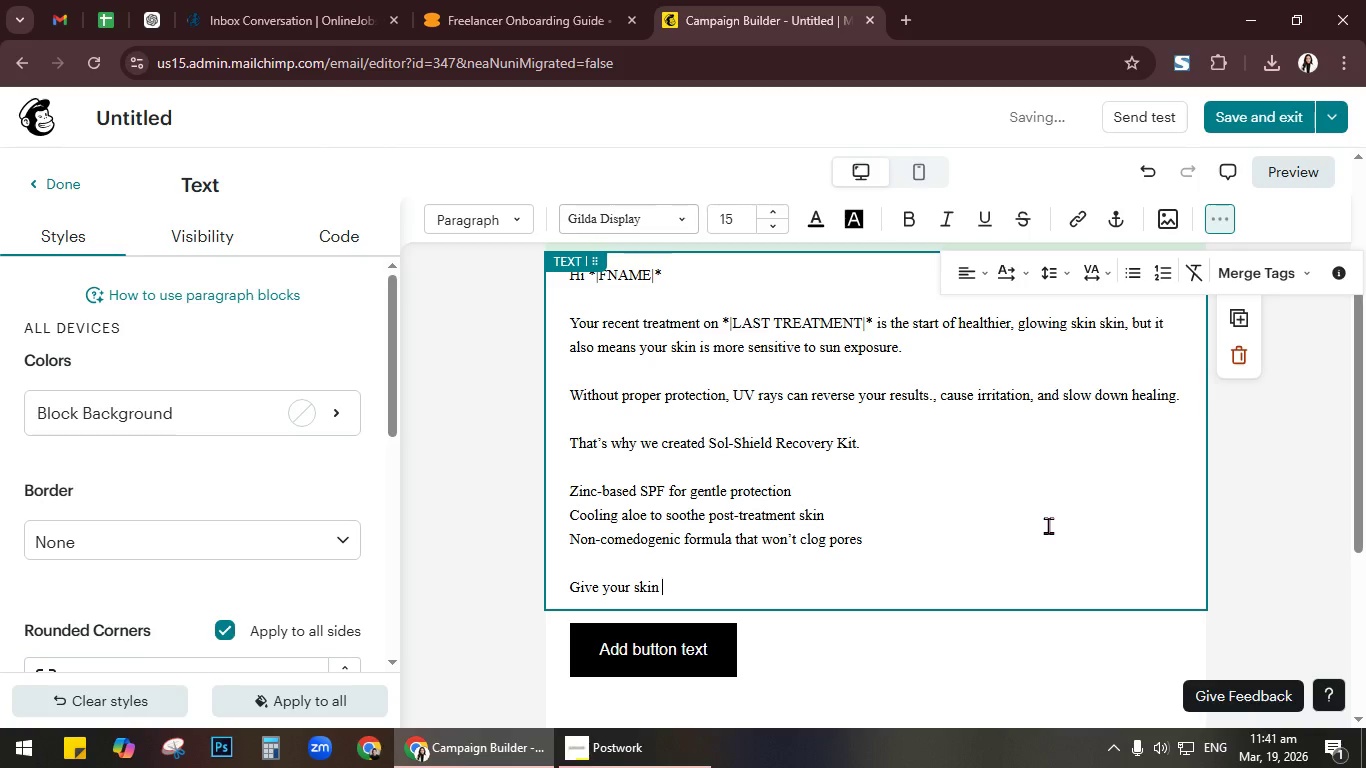 
type(tha care )
key(Backspace)
key(Backspace)
key(Backspace)
key(Backspace)
key(Backspace)
key(Backspace)
key(Backspace)
type(e care it deset)
key(Backspace)
type(rves during recovery.)
 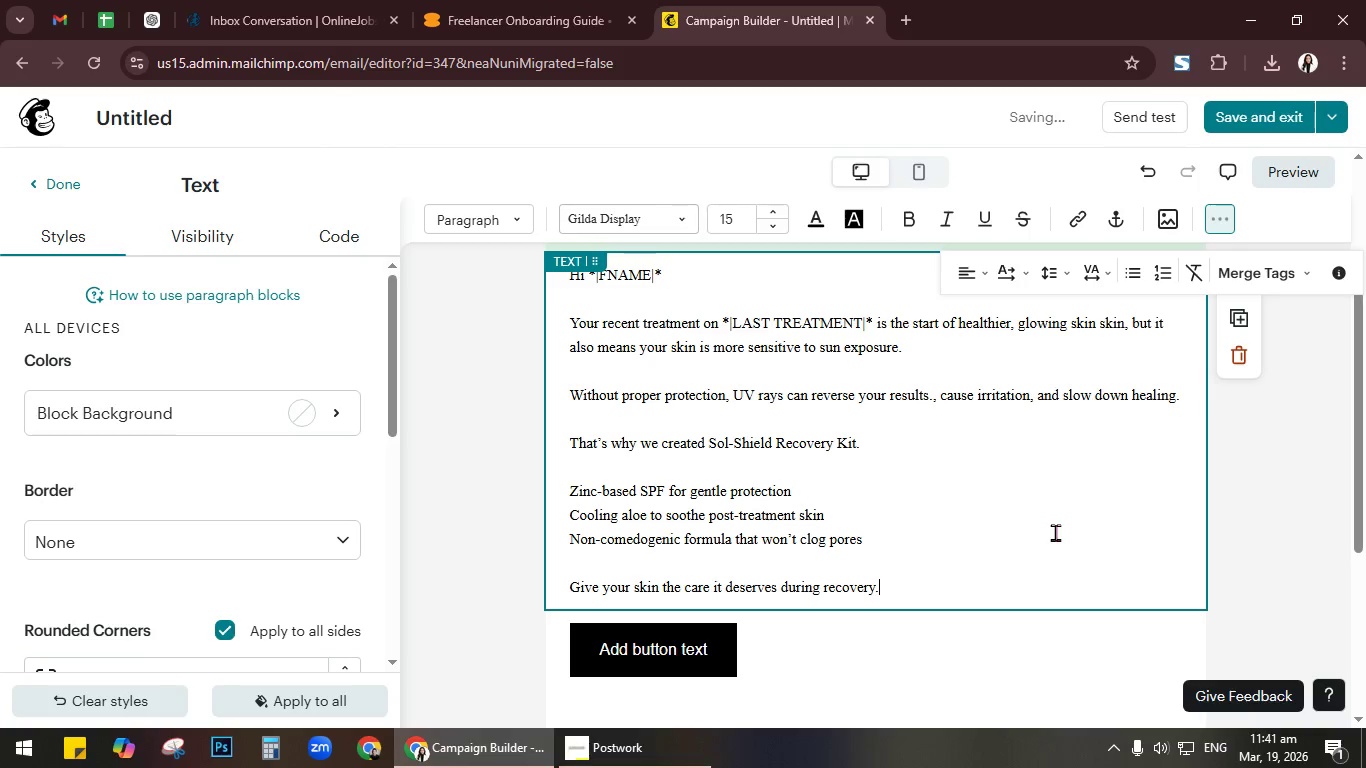 
wait(7.22)
 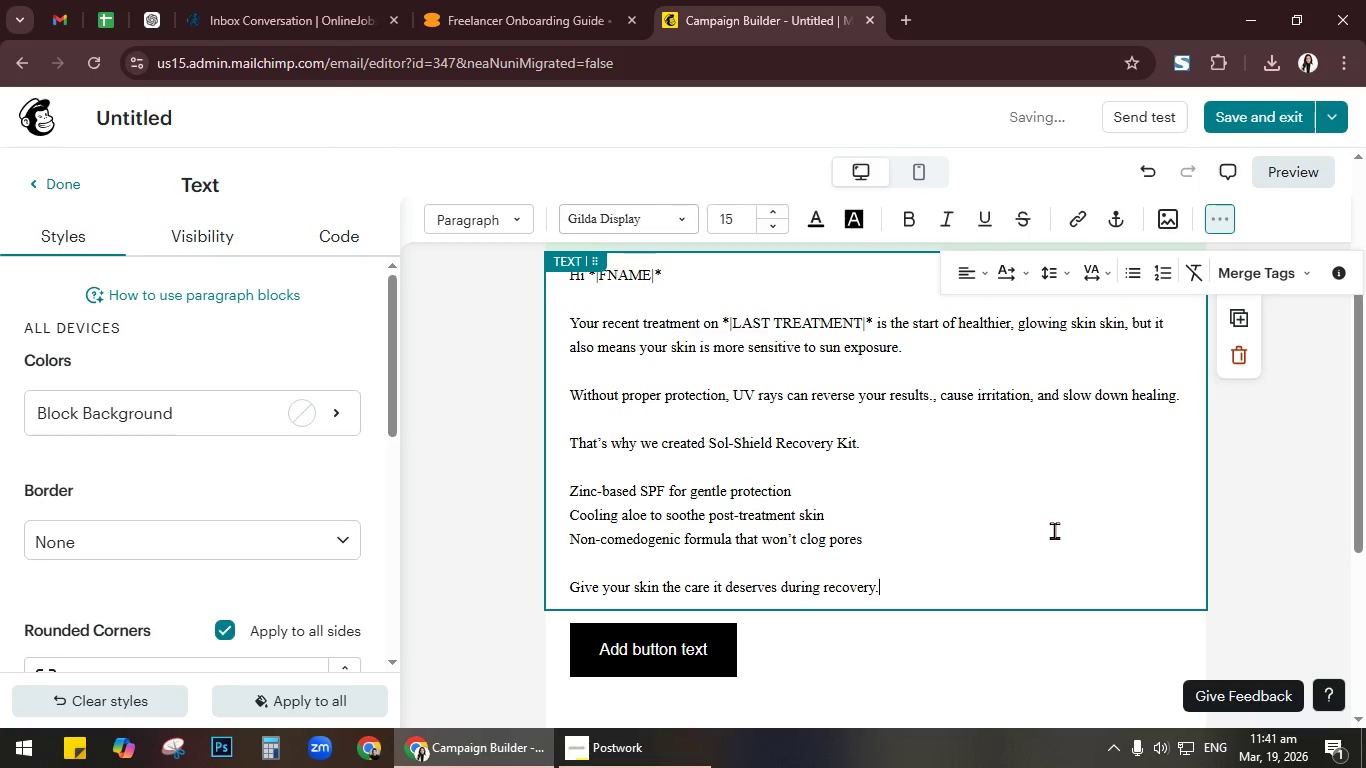 
key(Control+ControlLeft)
 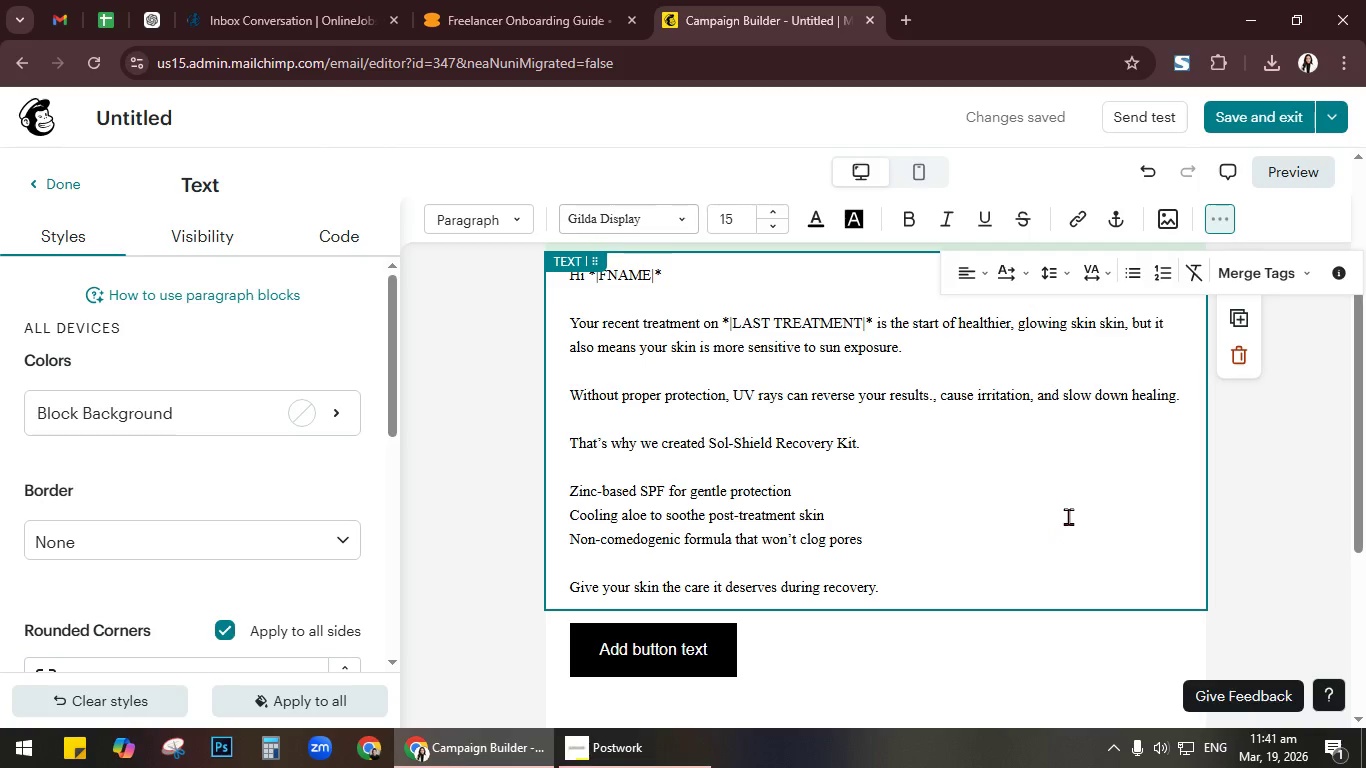 
key(Control+A)
 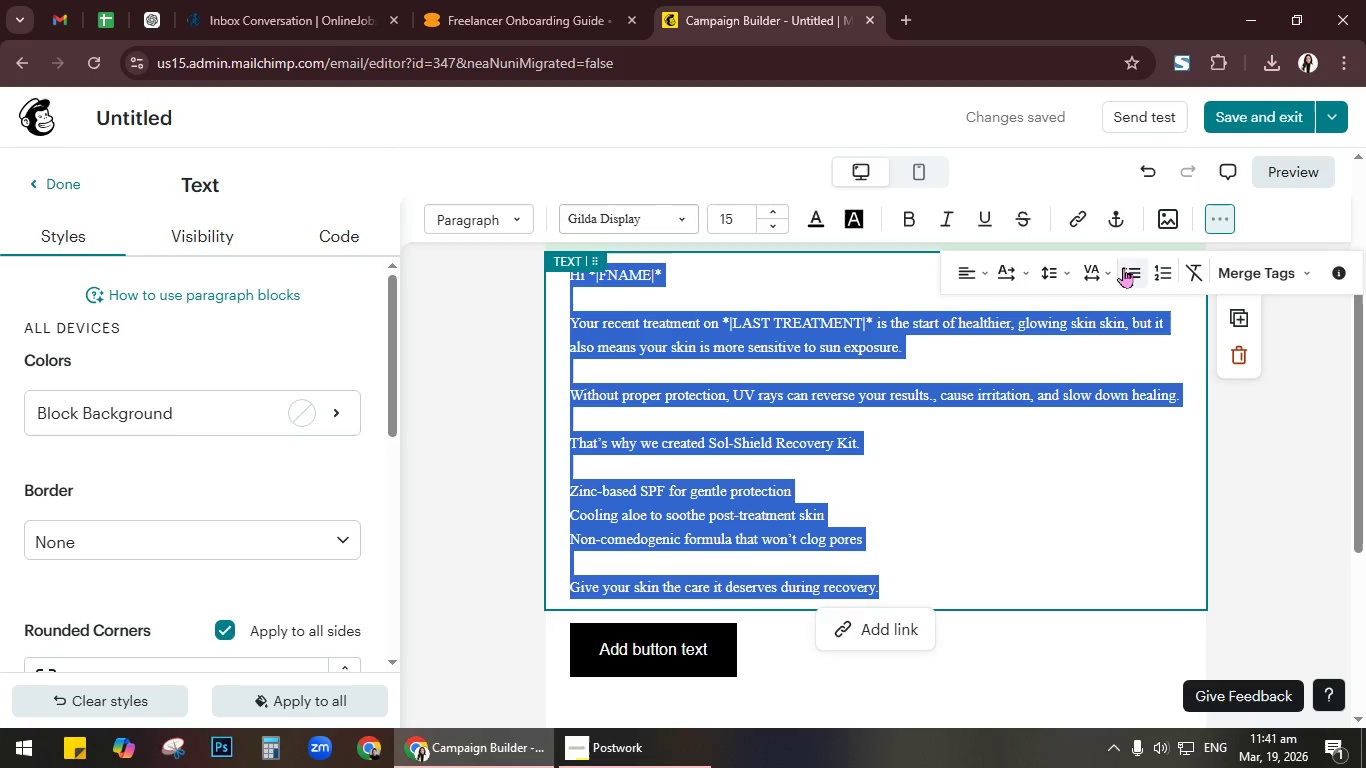 
left_click([977, 272])
 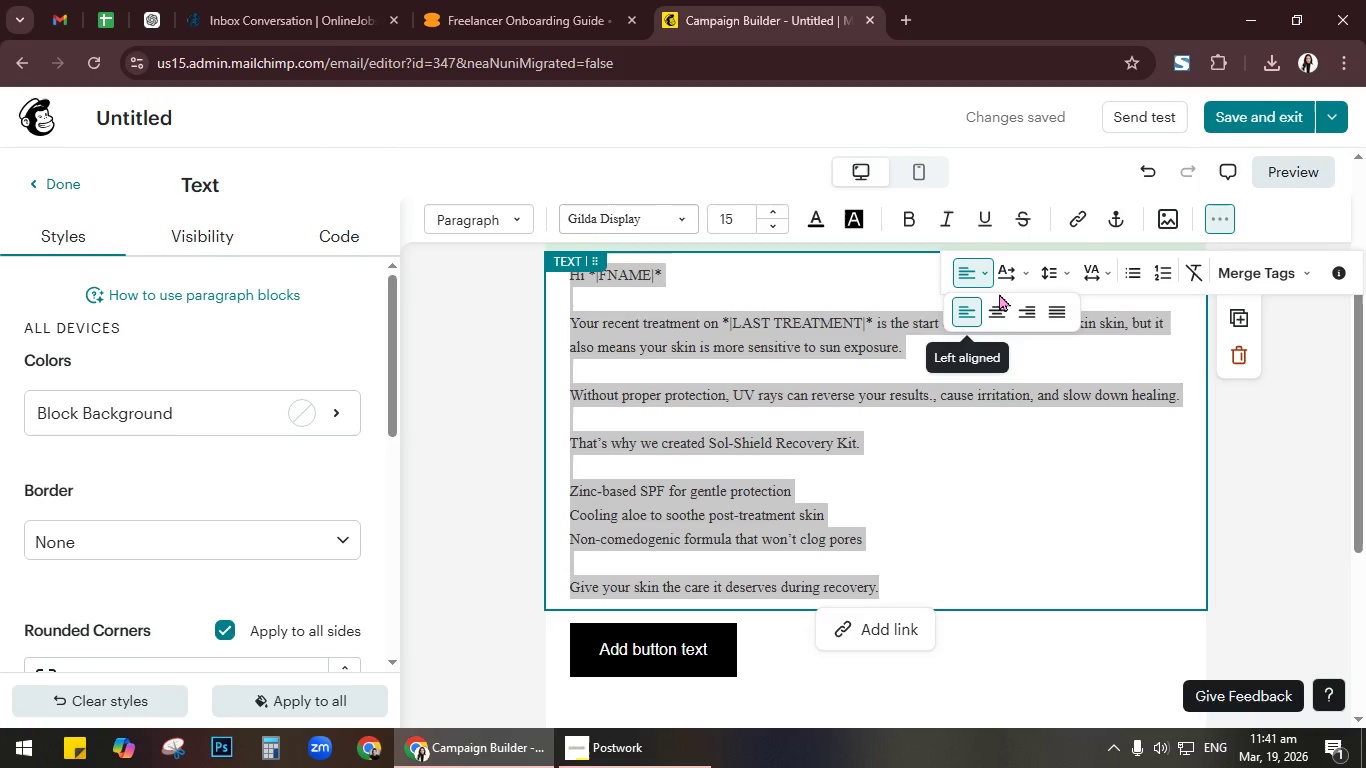 
left_click([998, 316])
 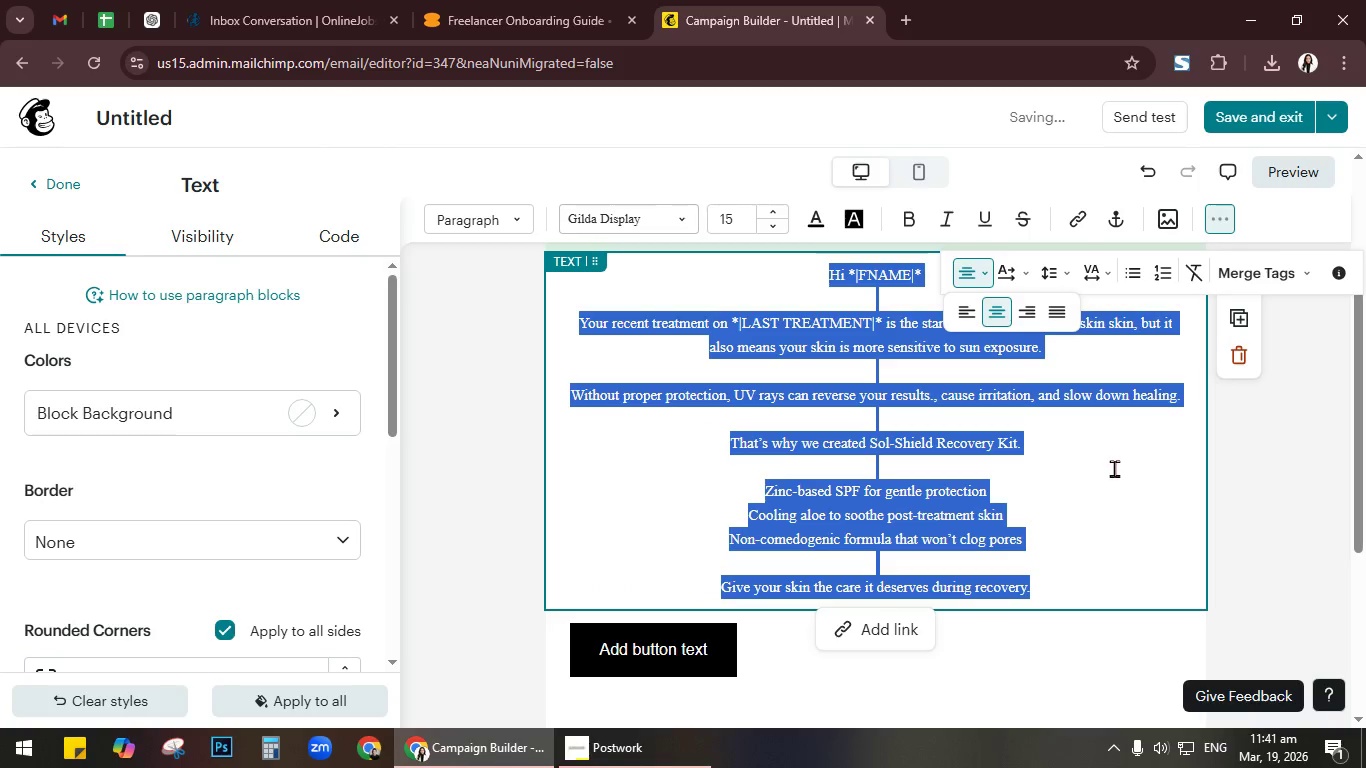 
left_click([1112, 509])
 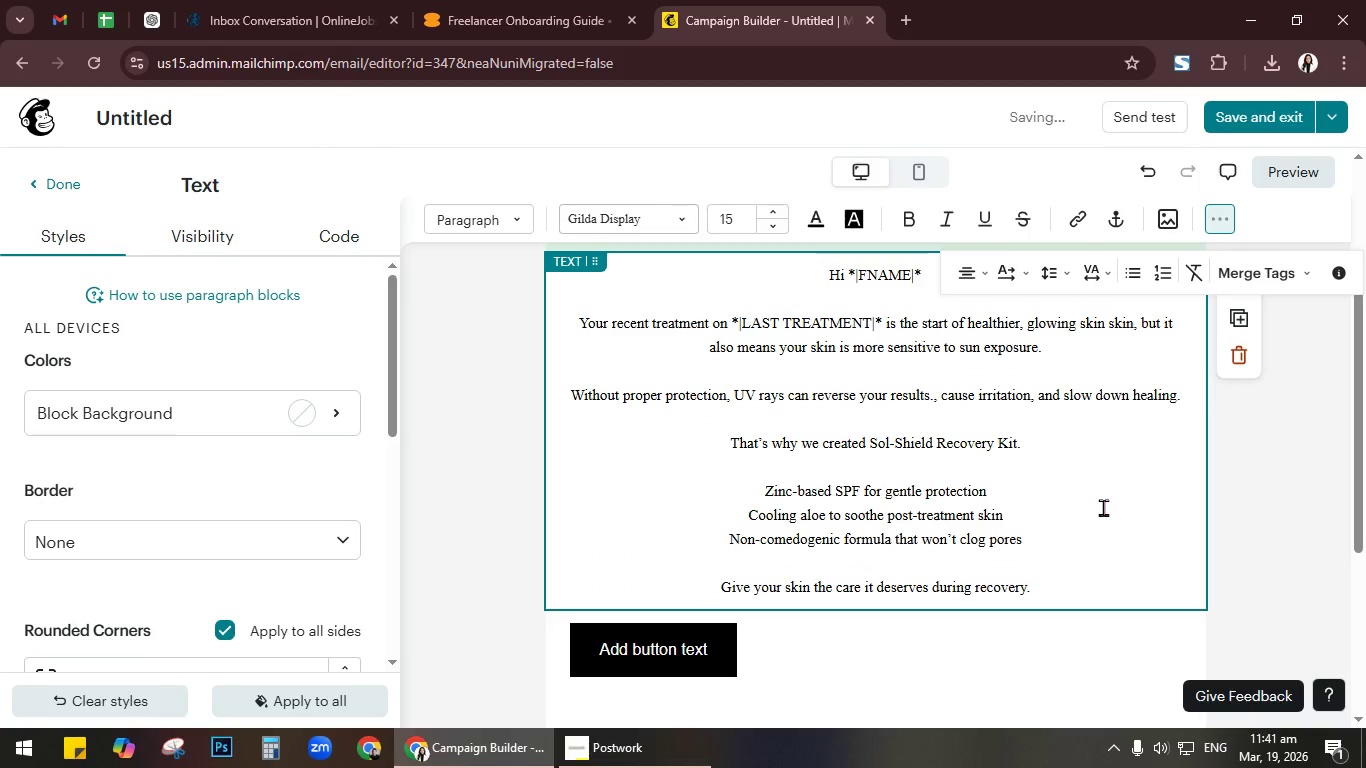 
scroll: coordinate [1103, 507], scroll_direction: up, amount: 1.0
 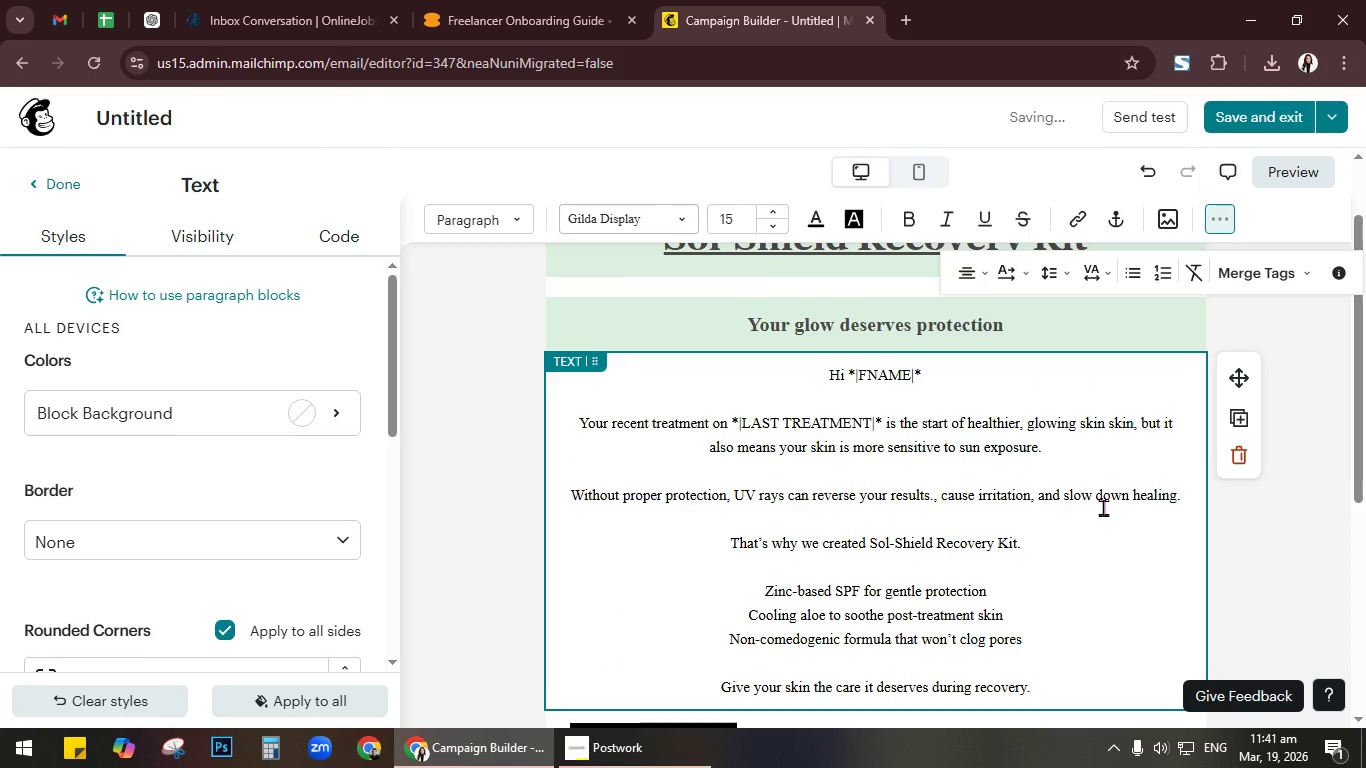 
scroll: coordinate [1103, 507], scroll_direction: down, amount: 1.0
 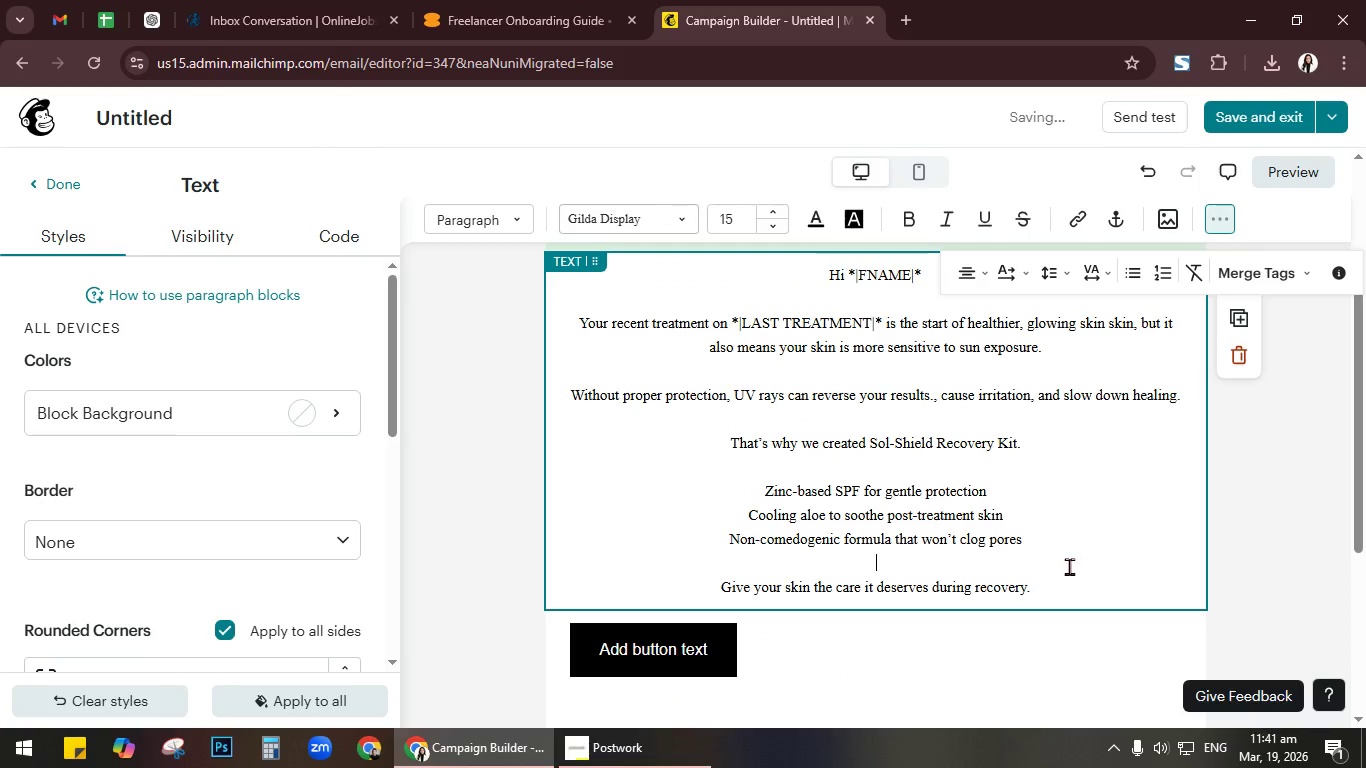 
key(Enter)
 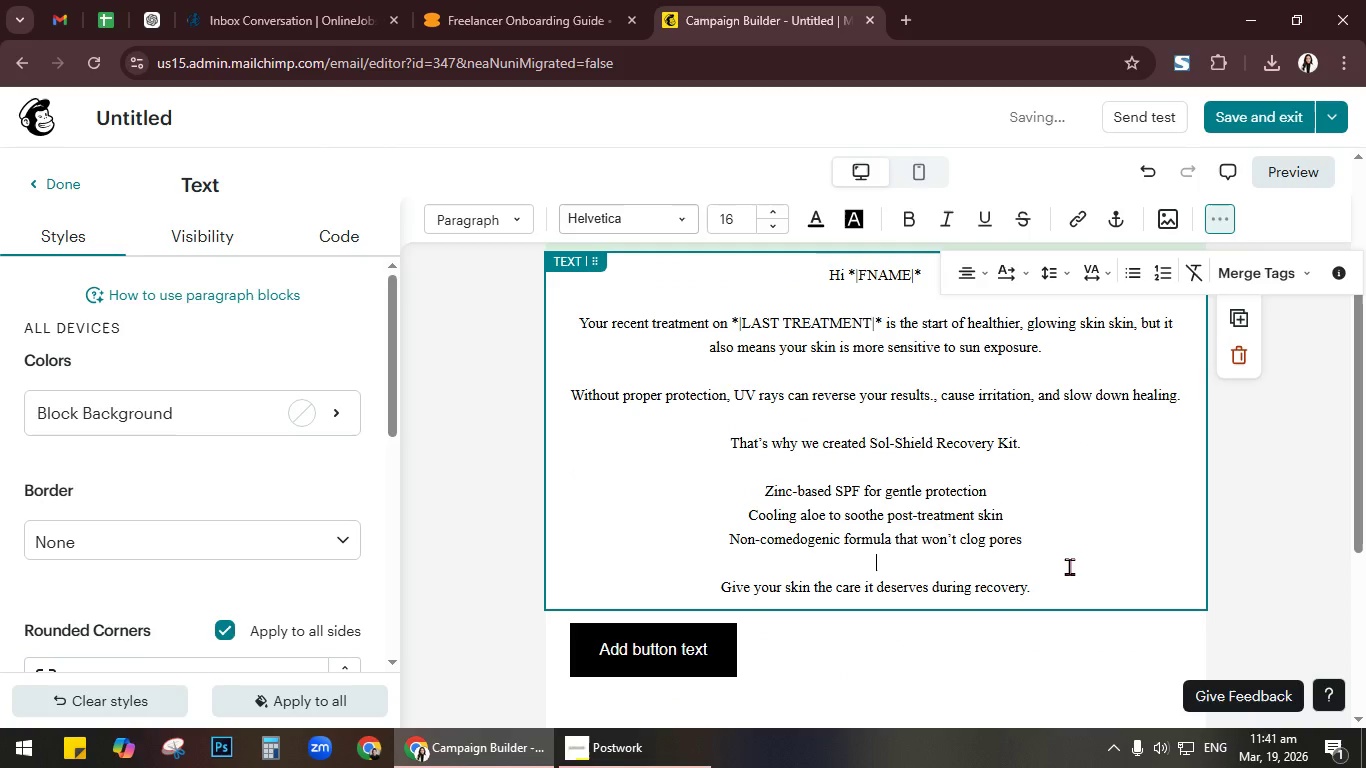 
key(Enter)
 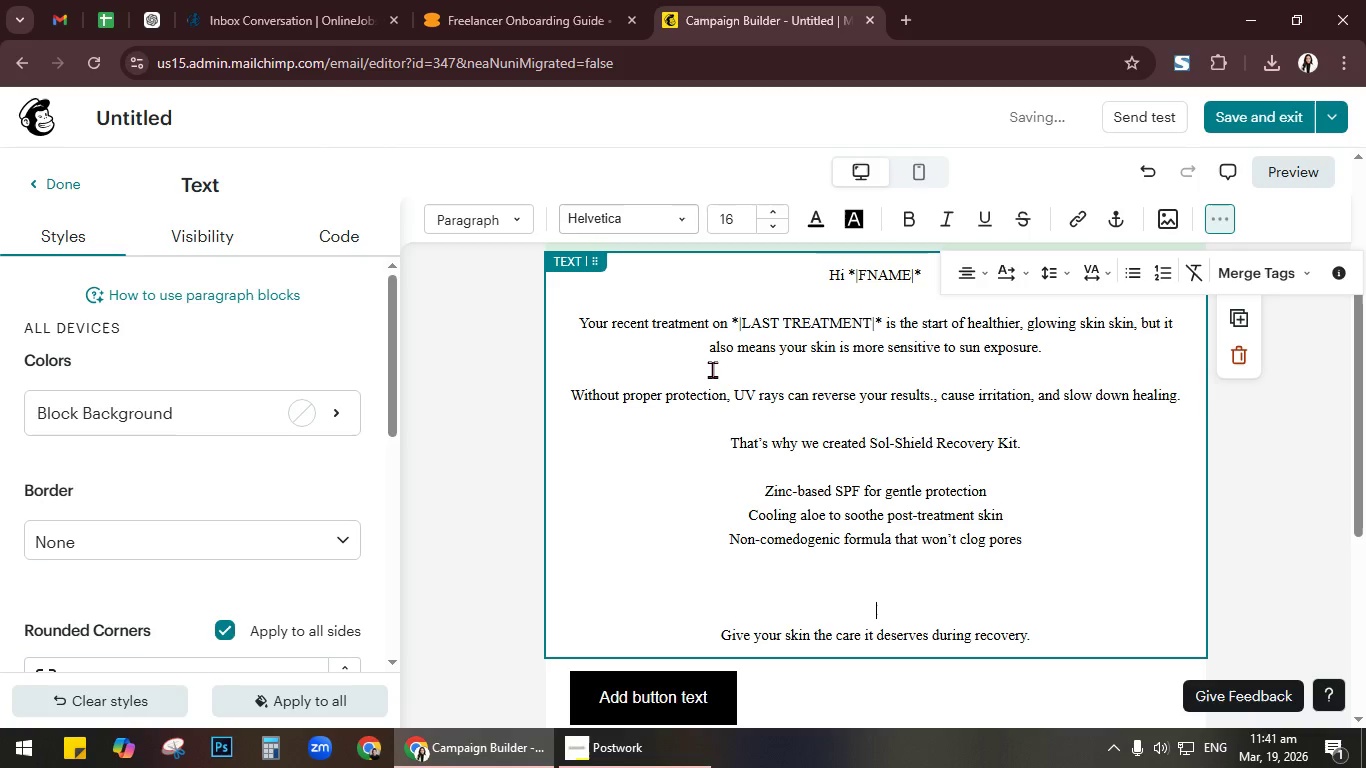 
wait(7.98)
 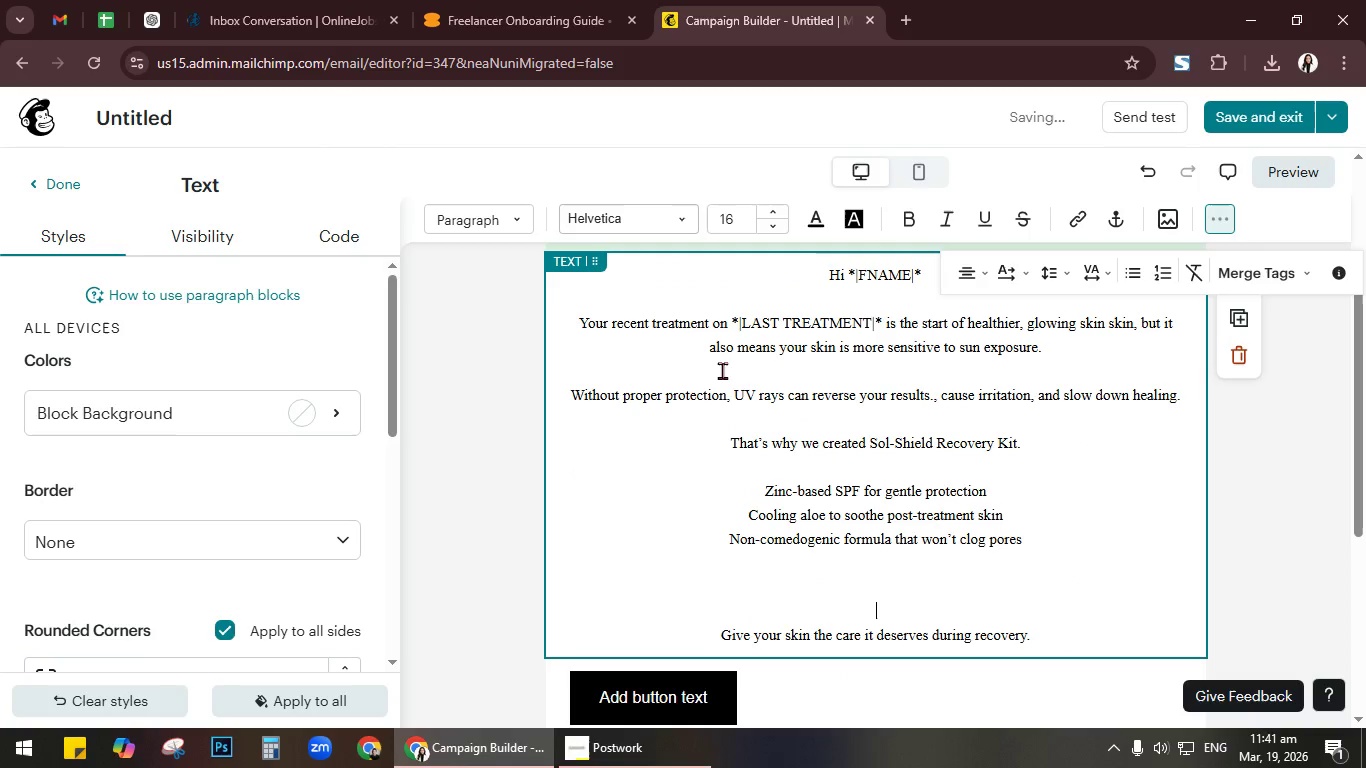 
left_click([914, 16])
 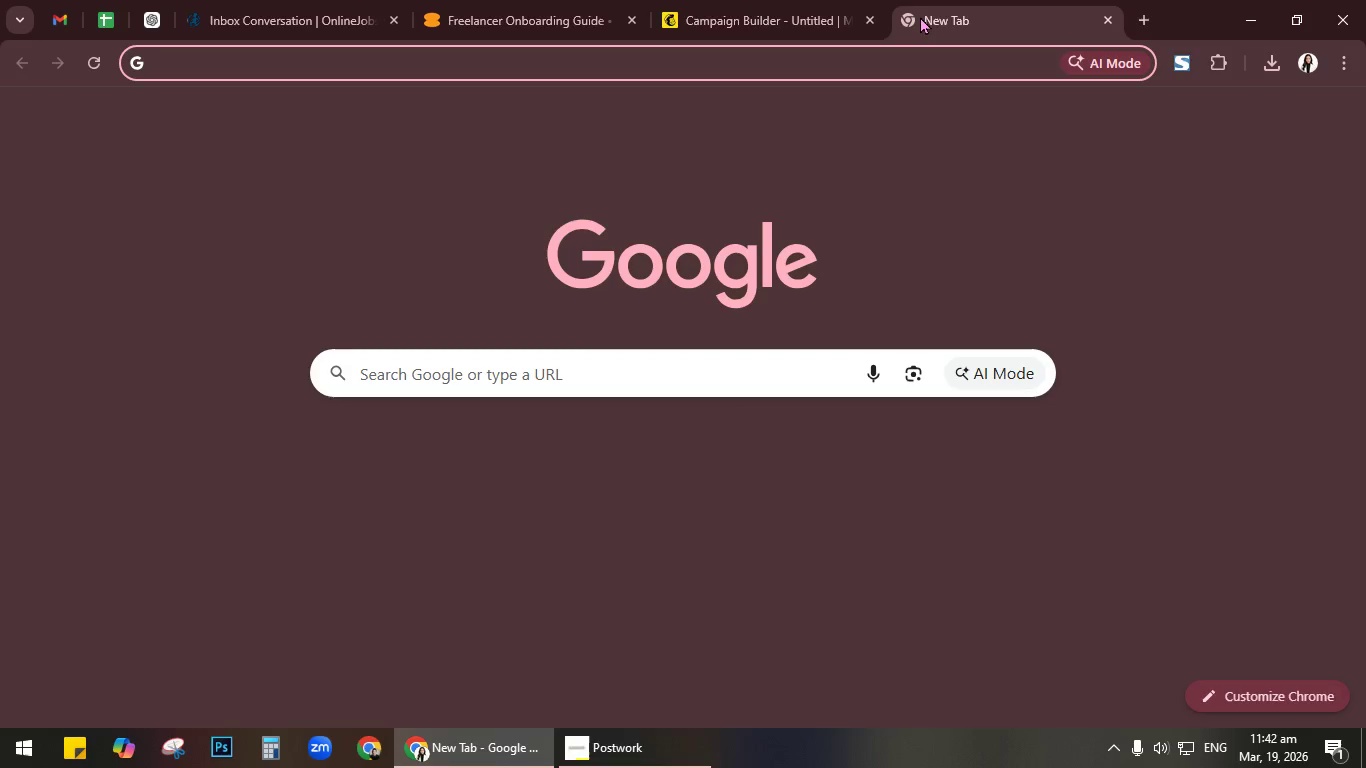 
type(emoticons)
 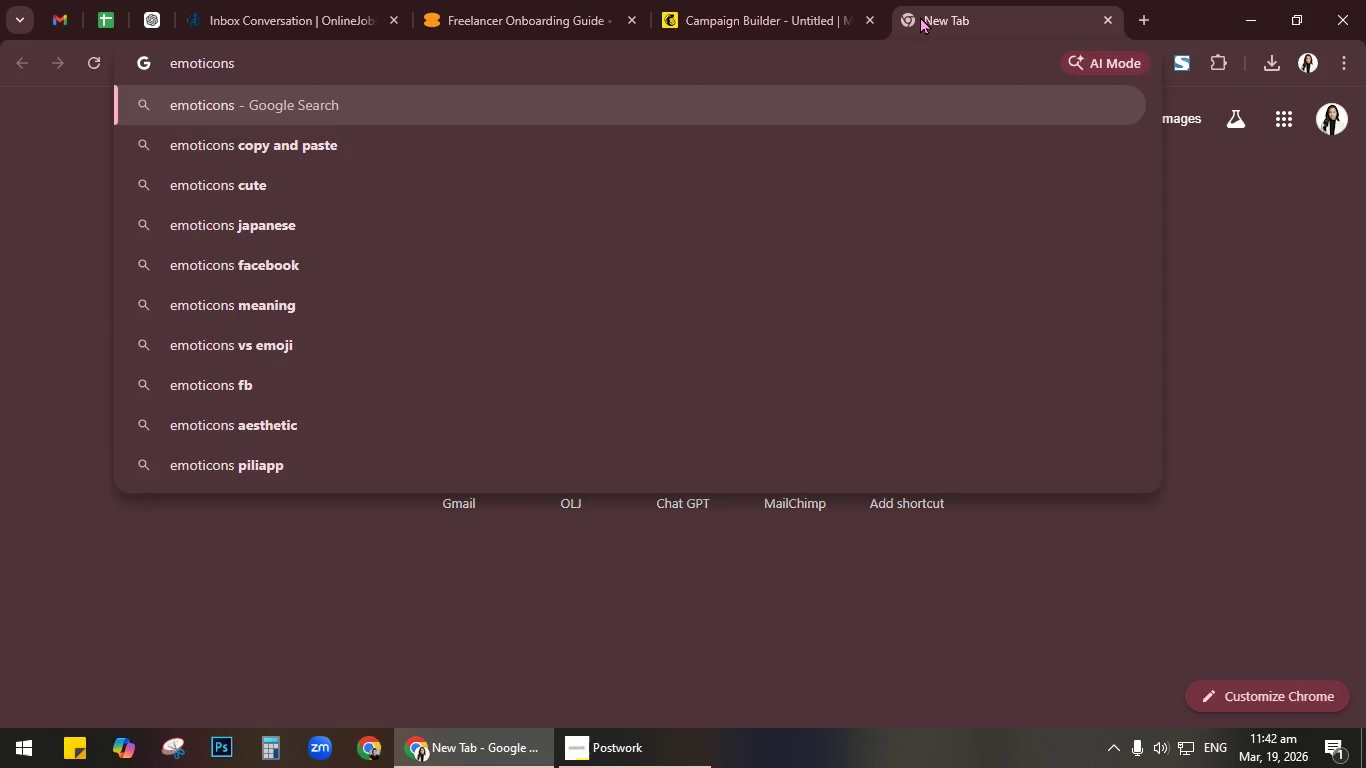 
key(ArrowDown)
 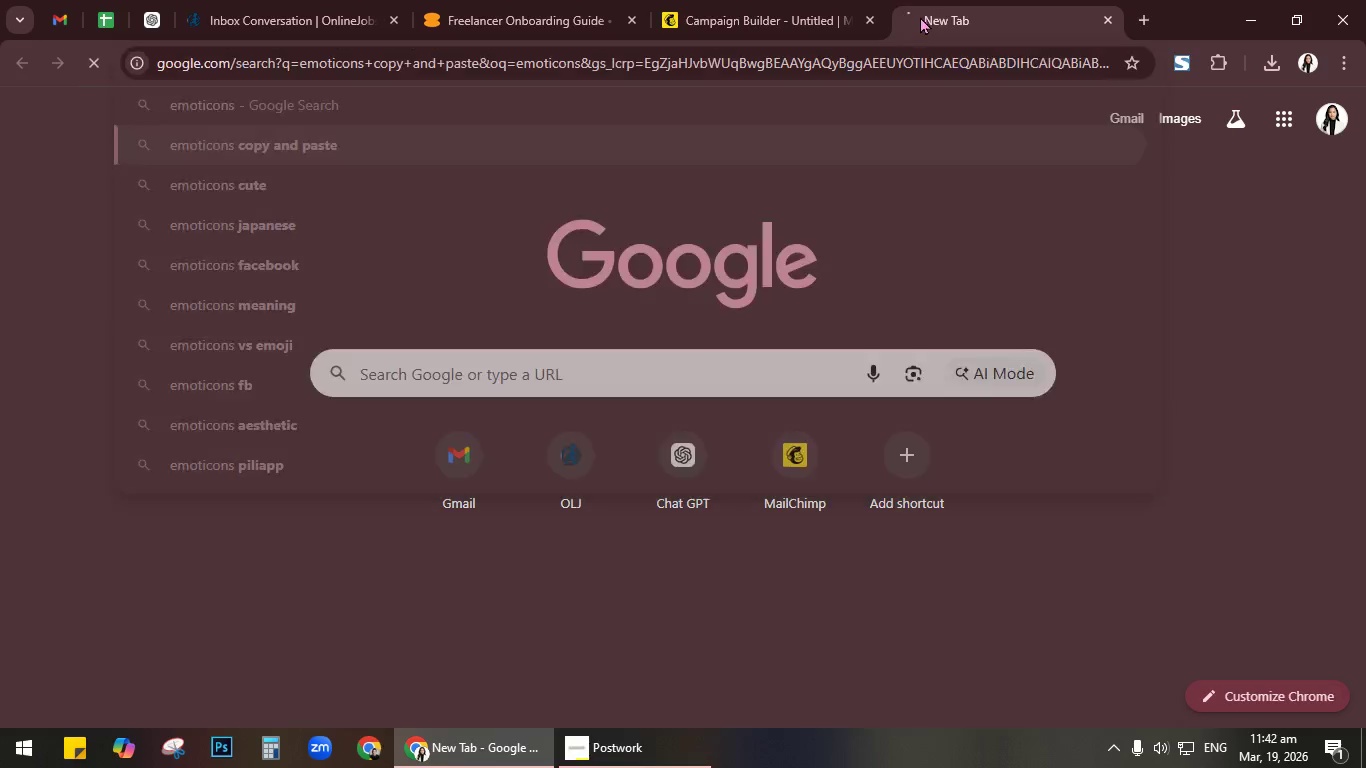 
key(Enter)
 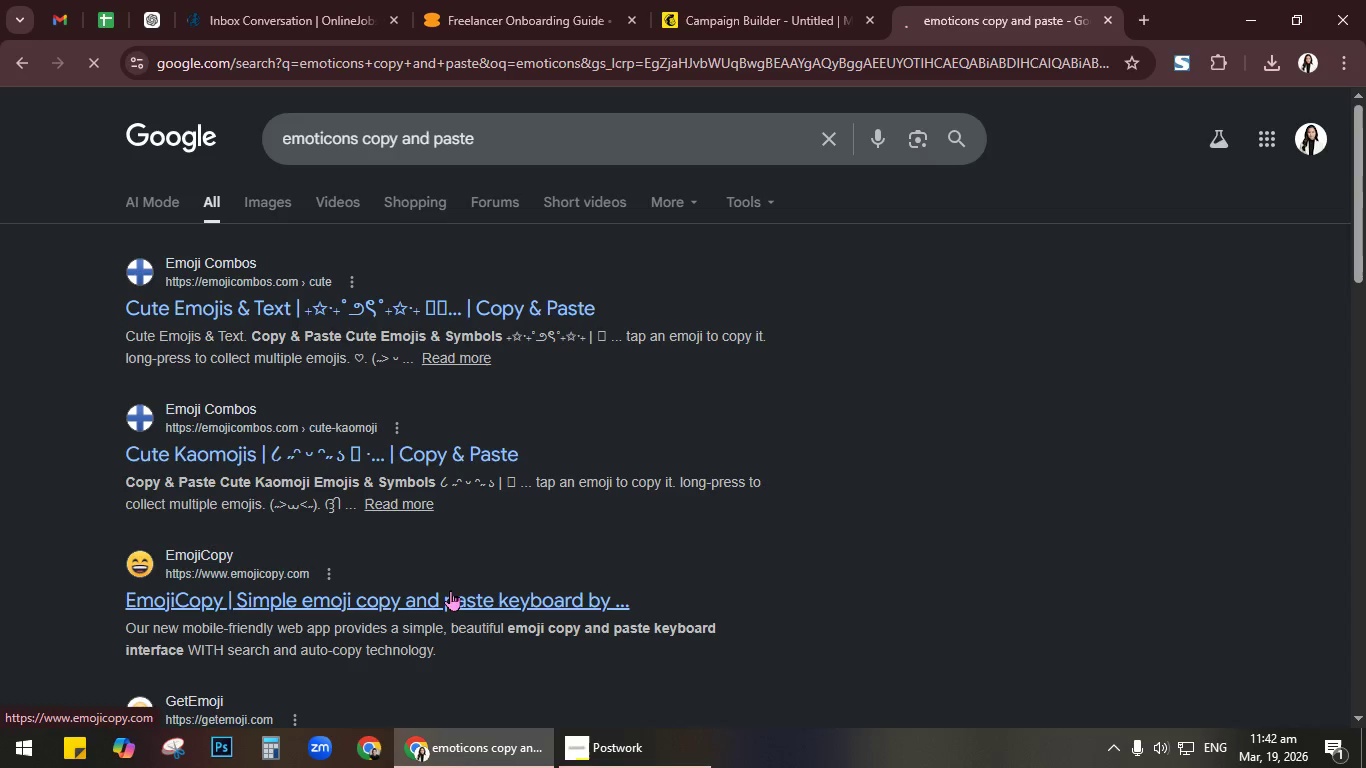 
wait(6.2)
 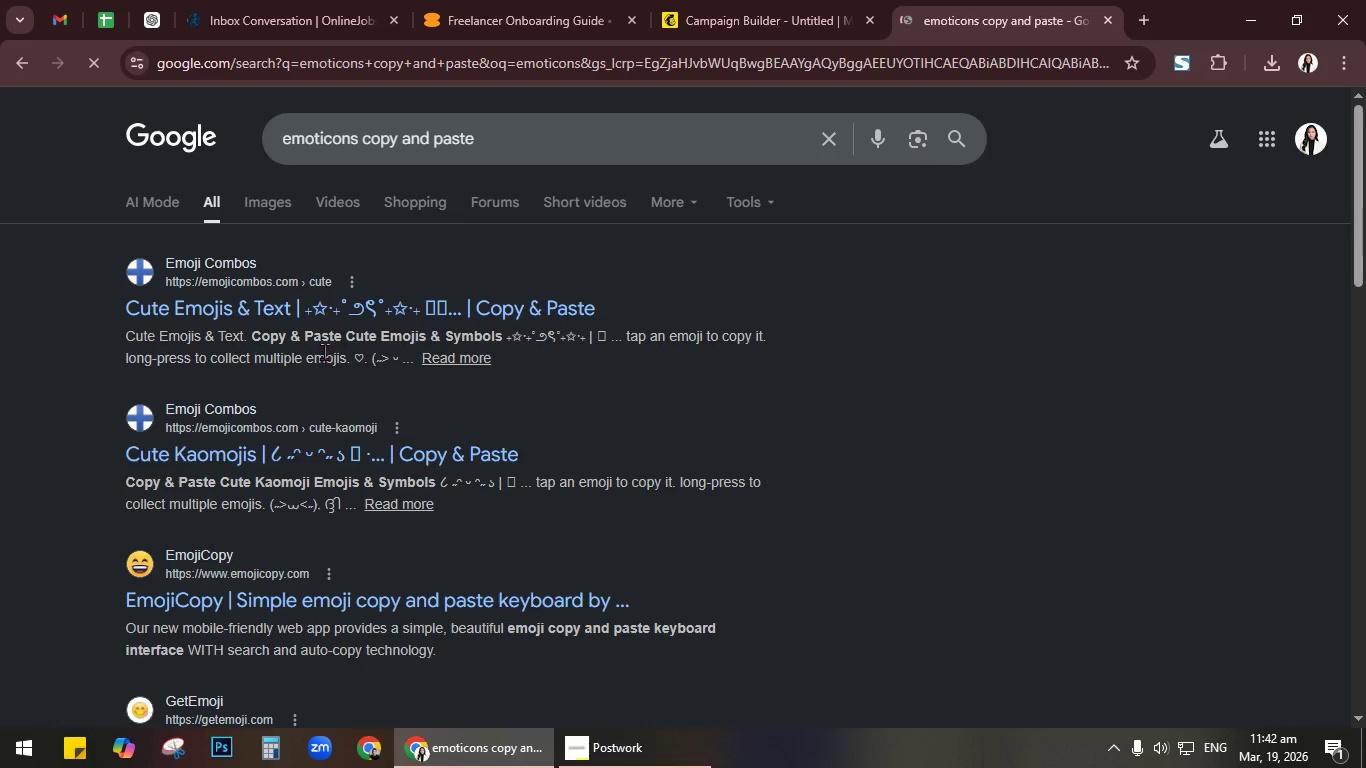 
left_click([724, 3])
 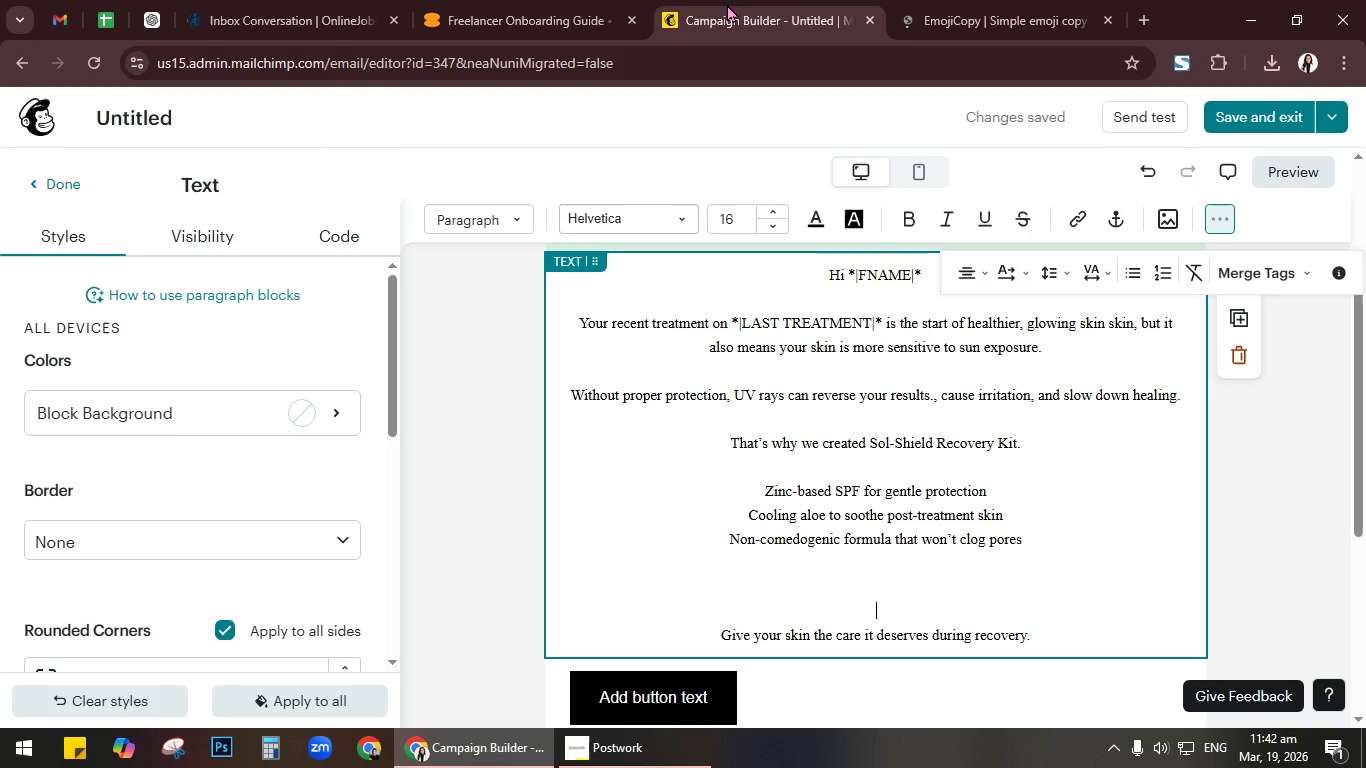 
wait(6.74)
 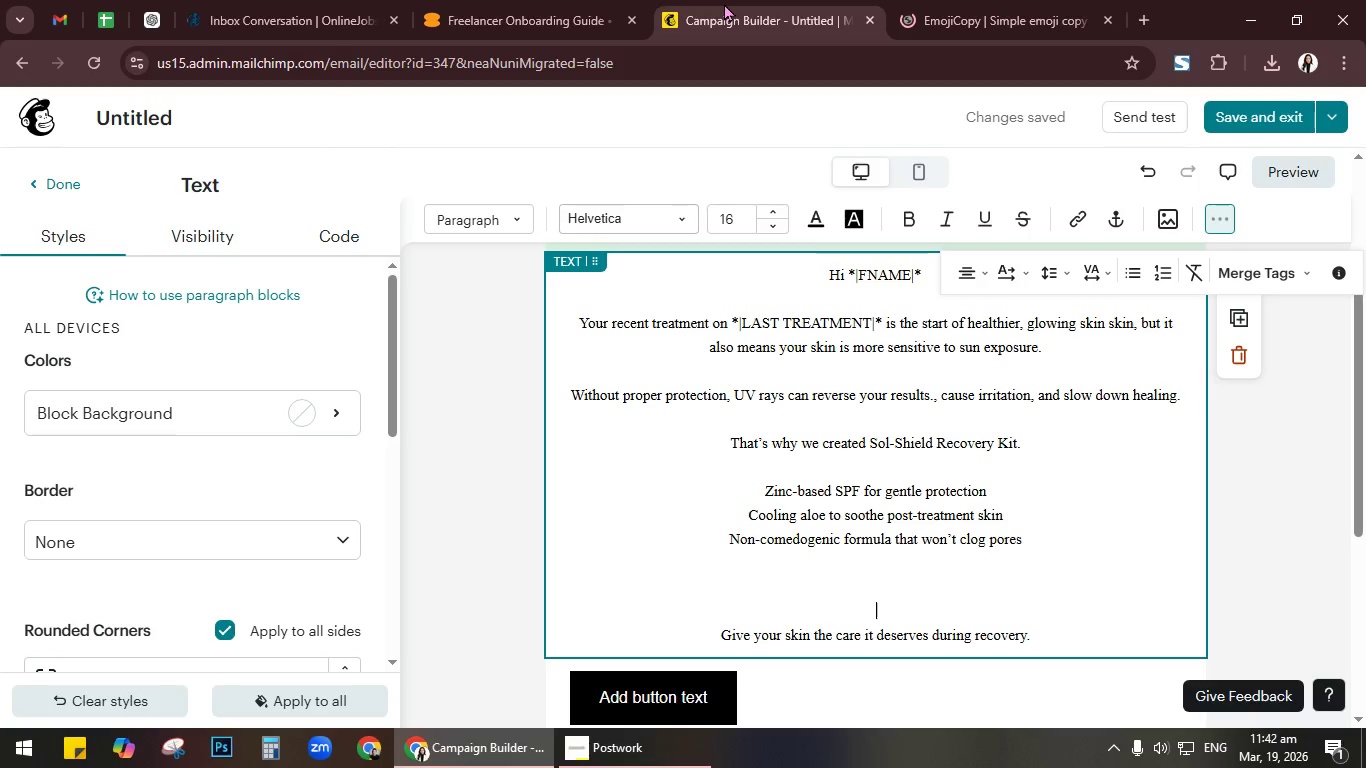 
left_click([996, 14])
 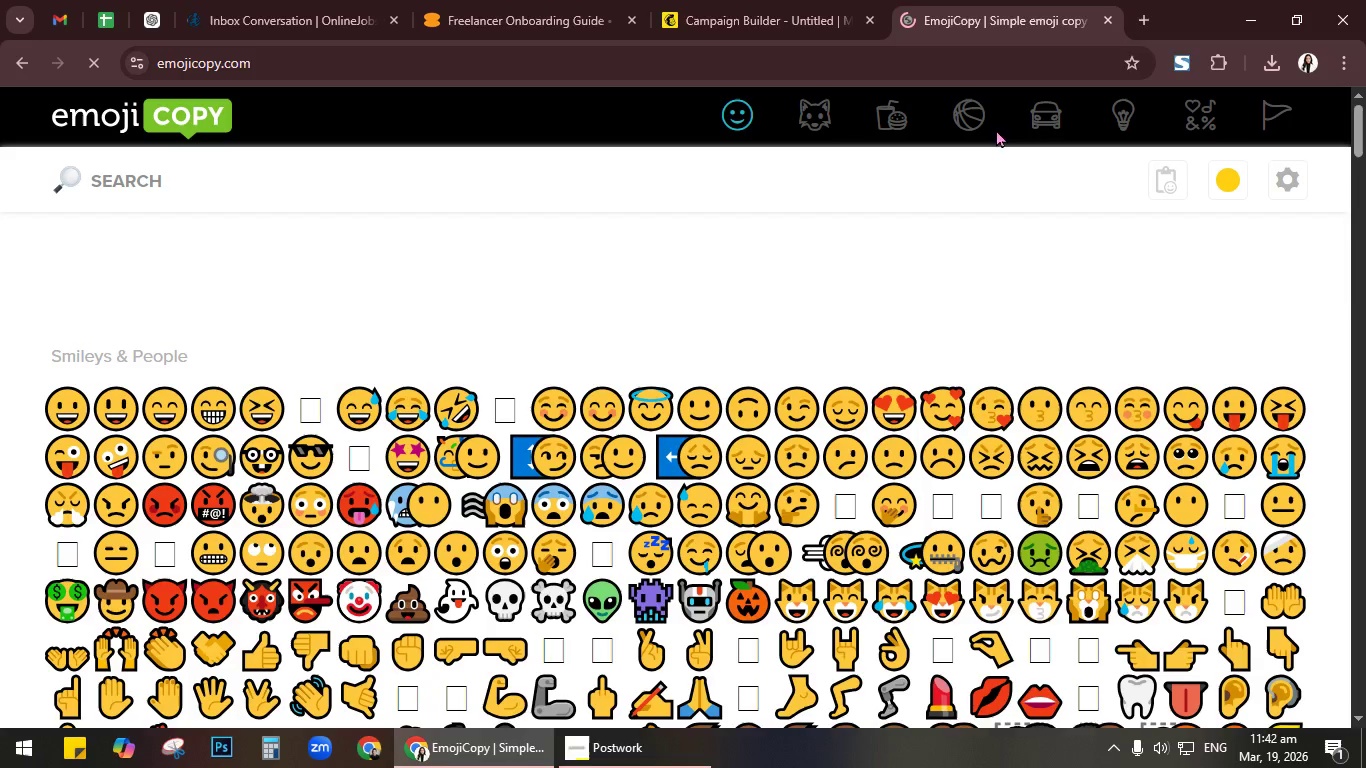 
scroll: coordinate [910, 414], scroll_direction: down, amount: 4.0
 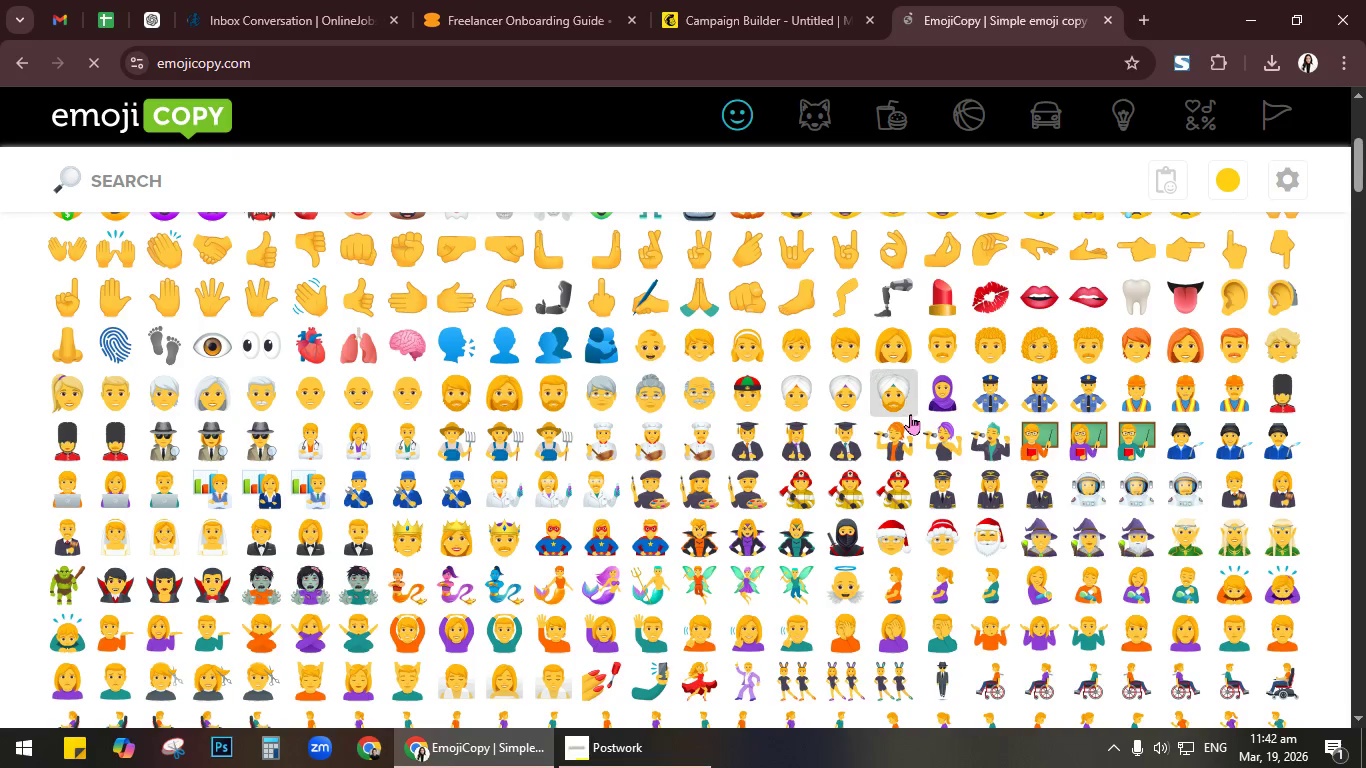 
key(Alt+AltLeft)
 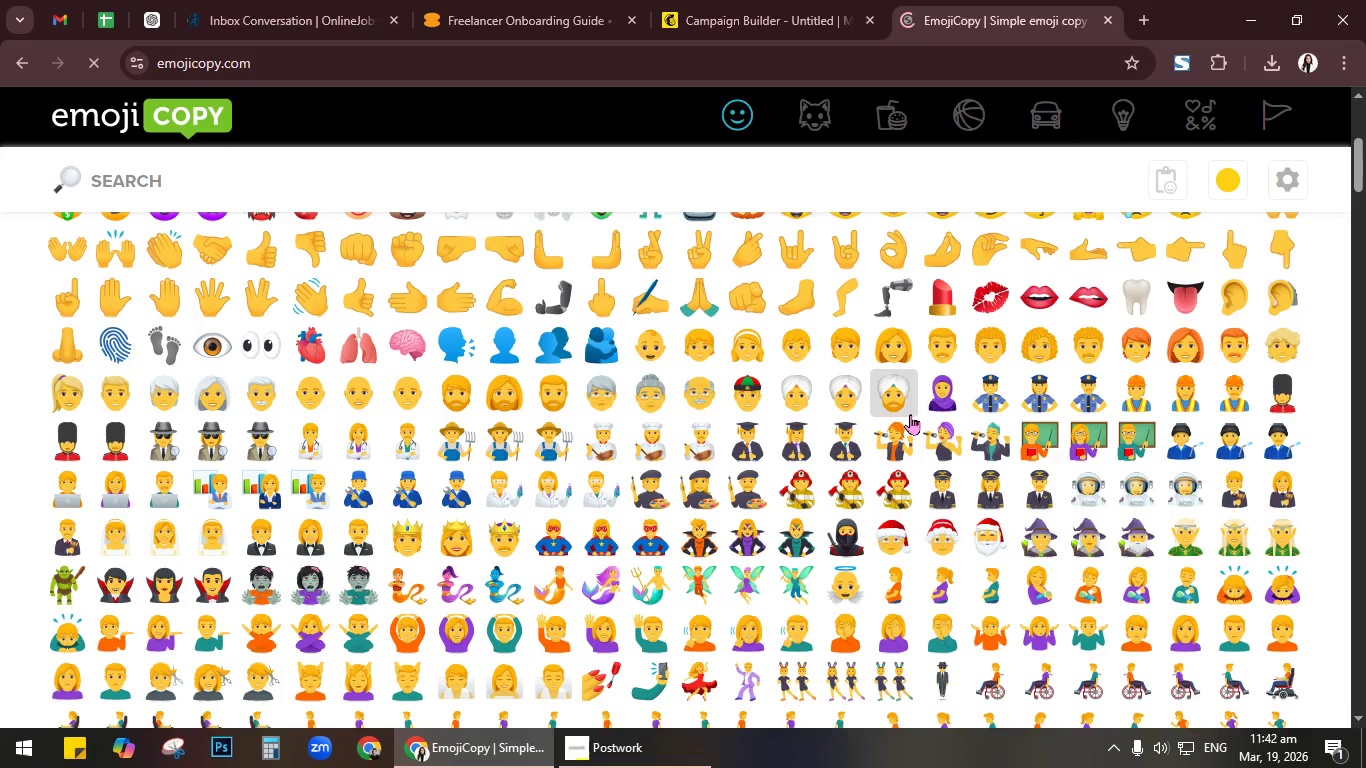 
key(Alt+Tab)